 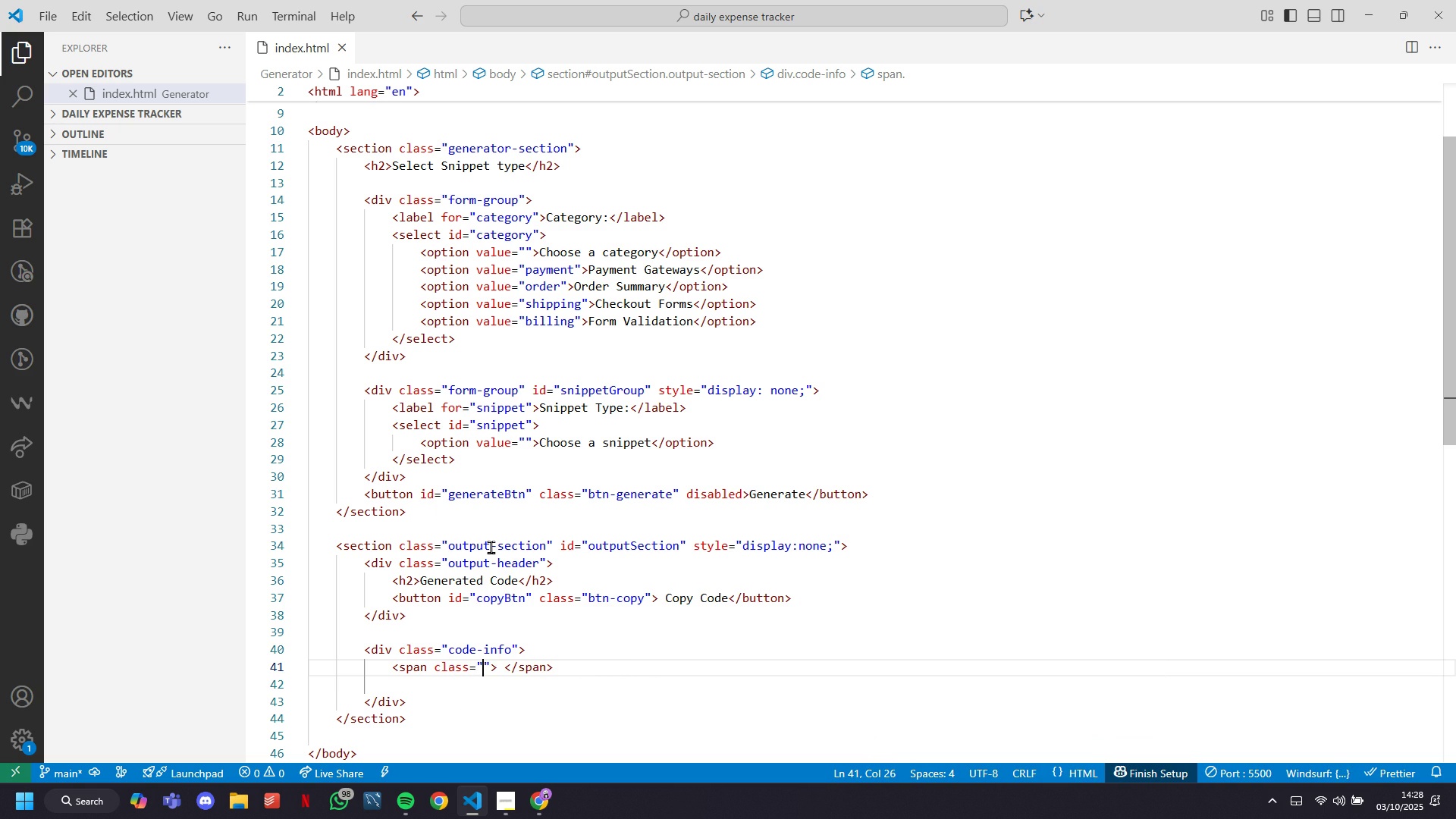 
type(ka=)
key(Backspace)
key(Backspace)
key(Backspace)
type(language-badge)
 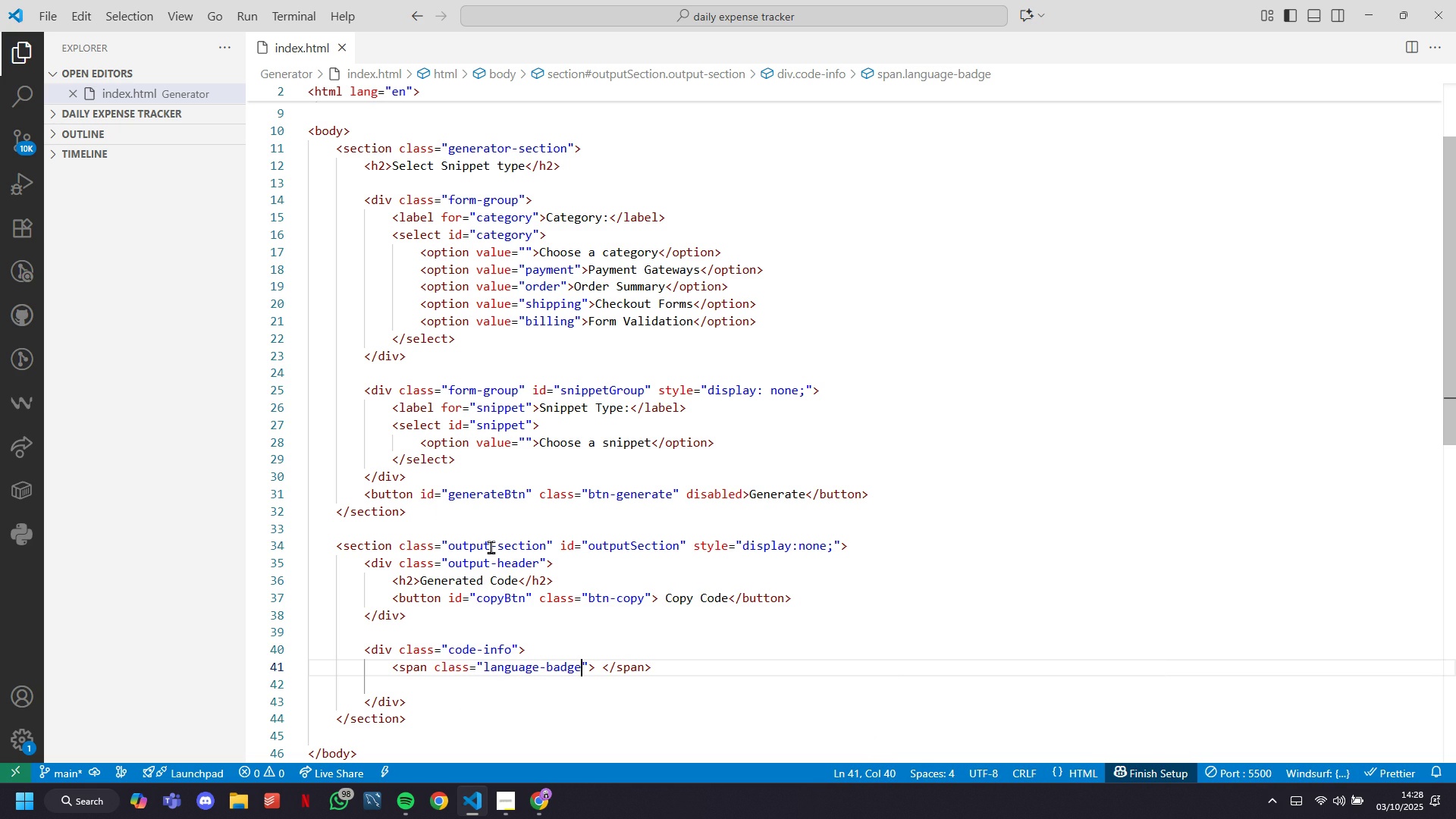 
key(ArrowRight)
 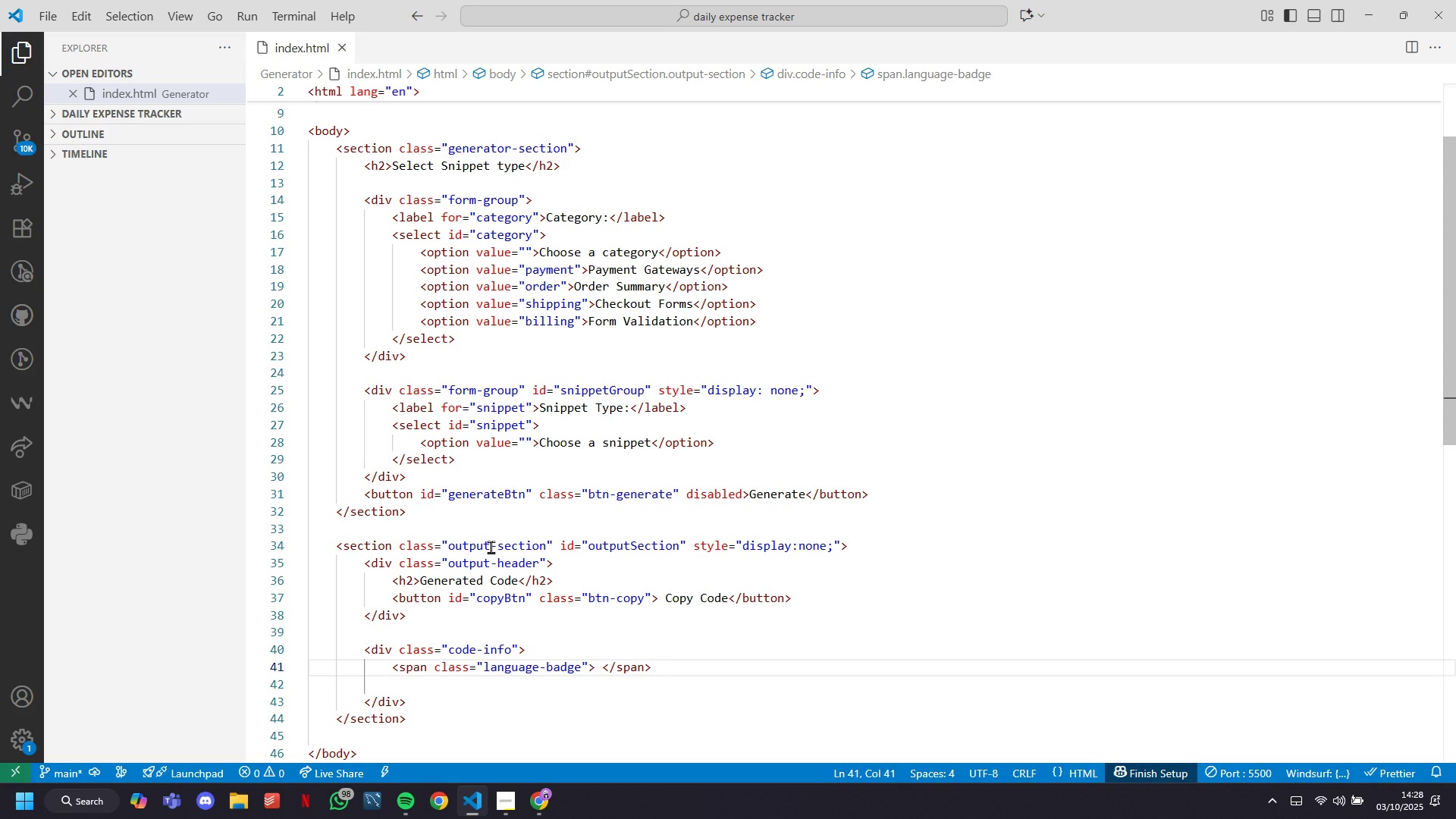 
type( id=")
 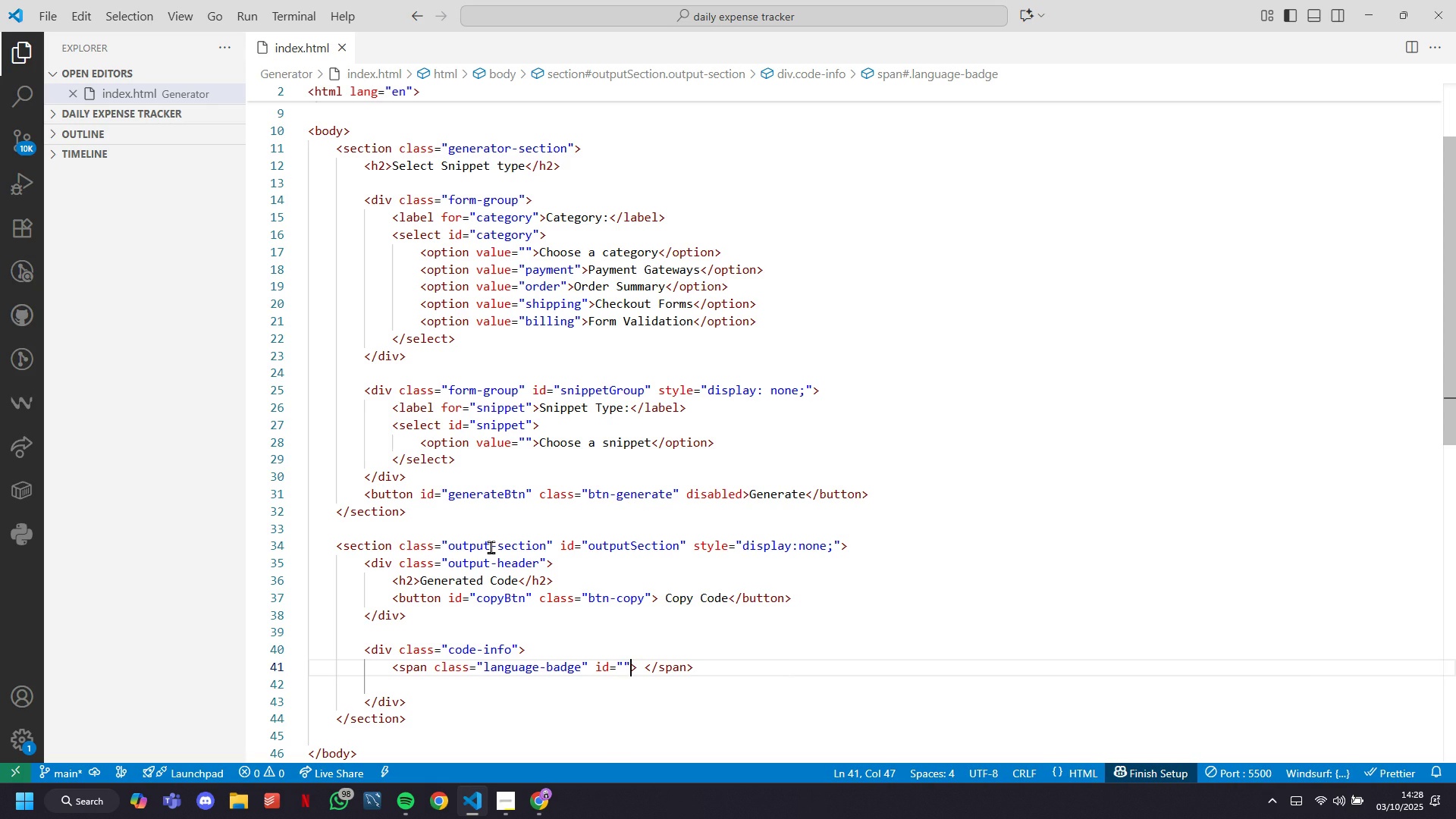 
key(ArrowLeft)
 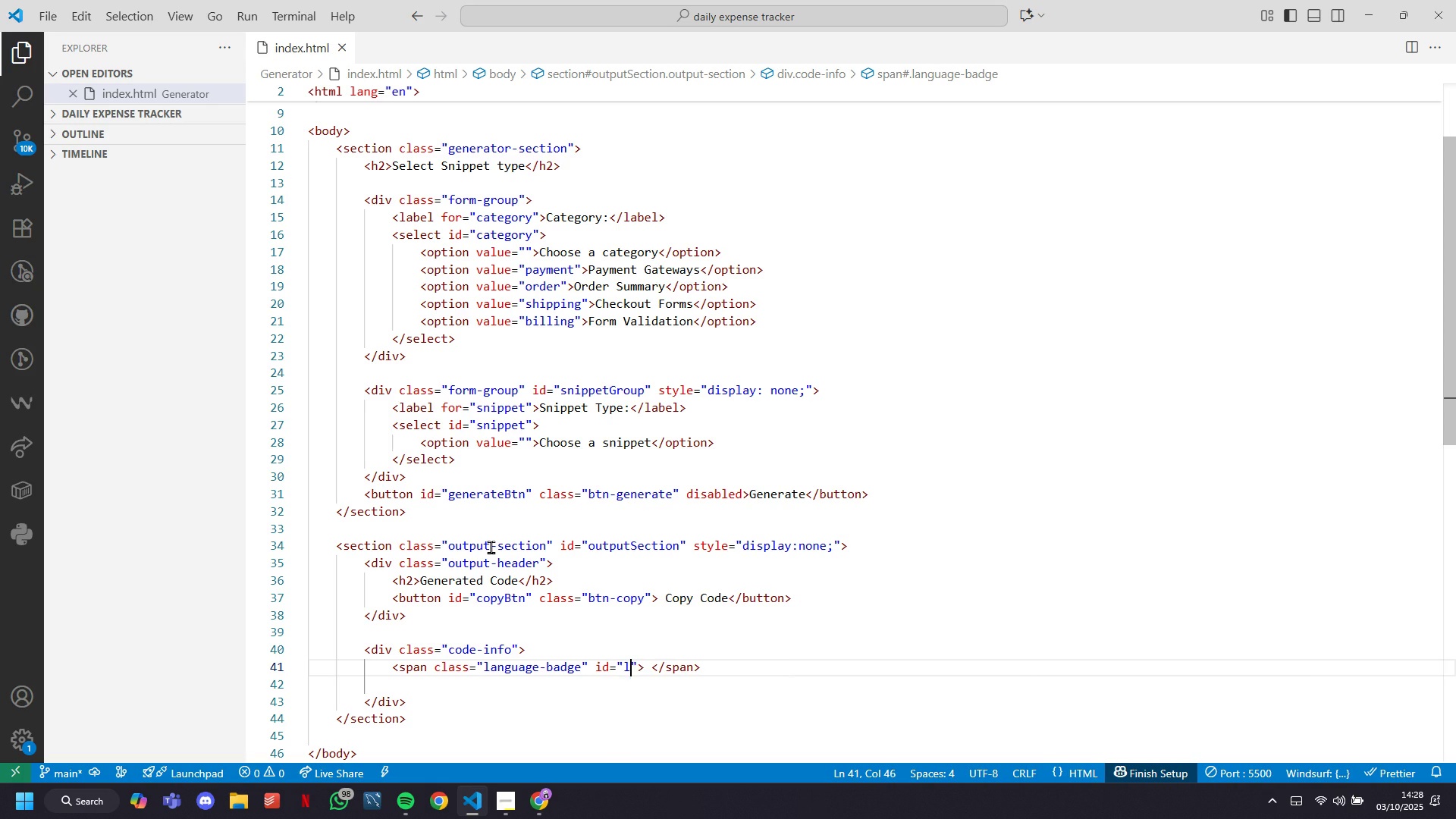 
type(languageBadge)
 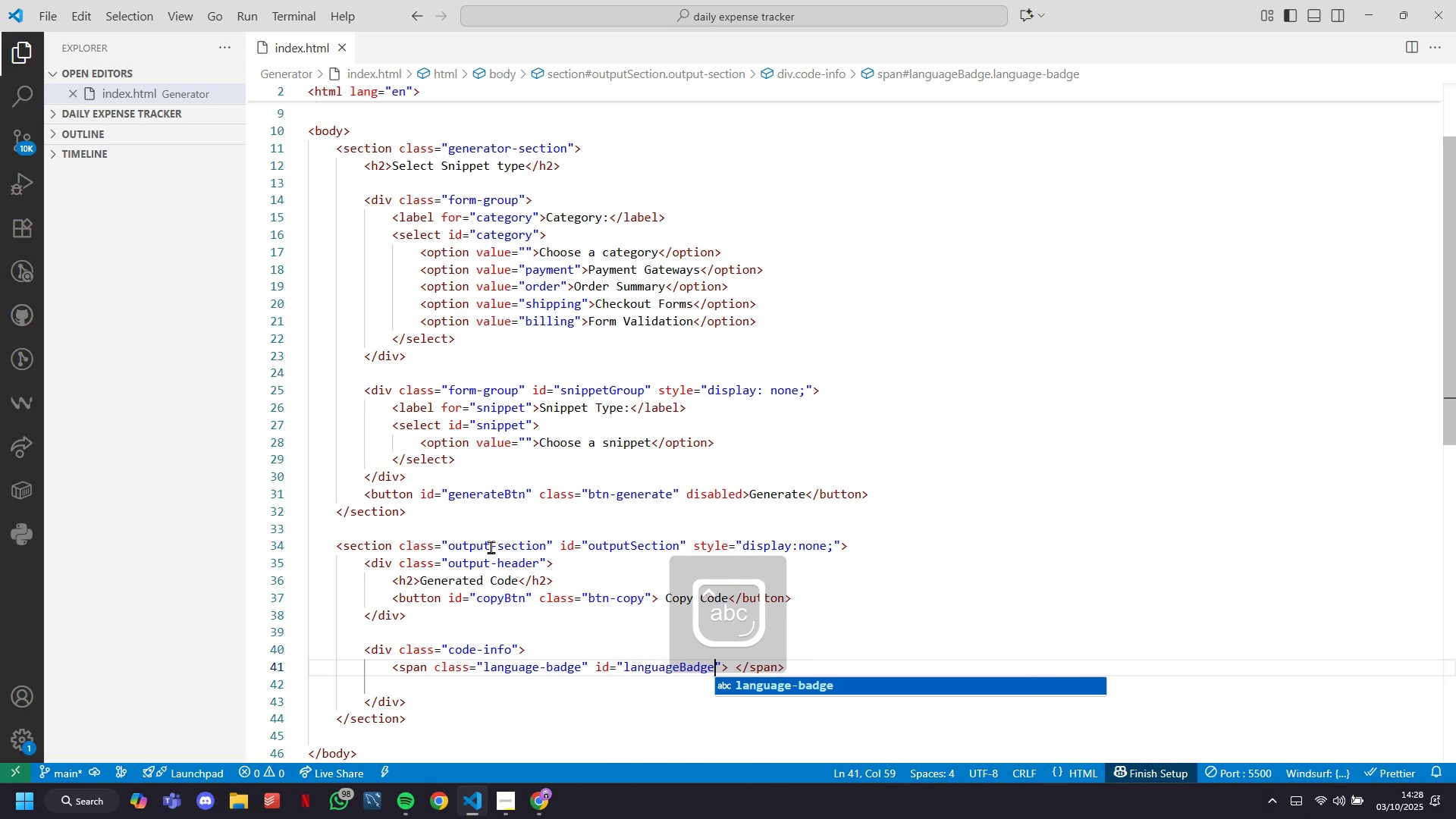 
key(ArrowRight)
 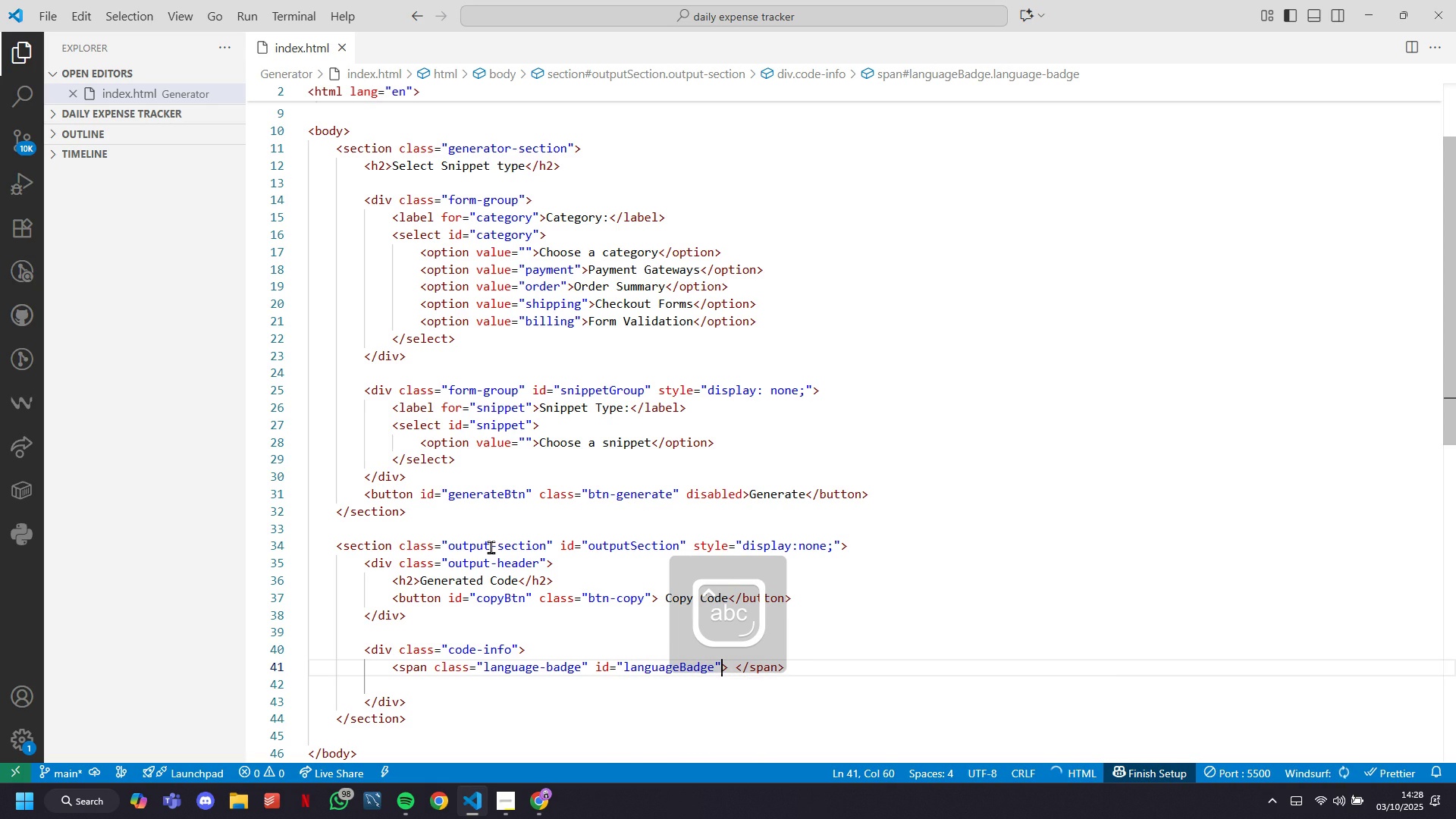 
key(ArrowRight)
 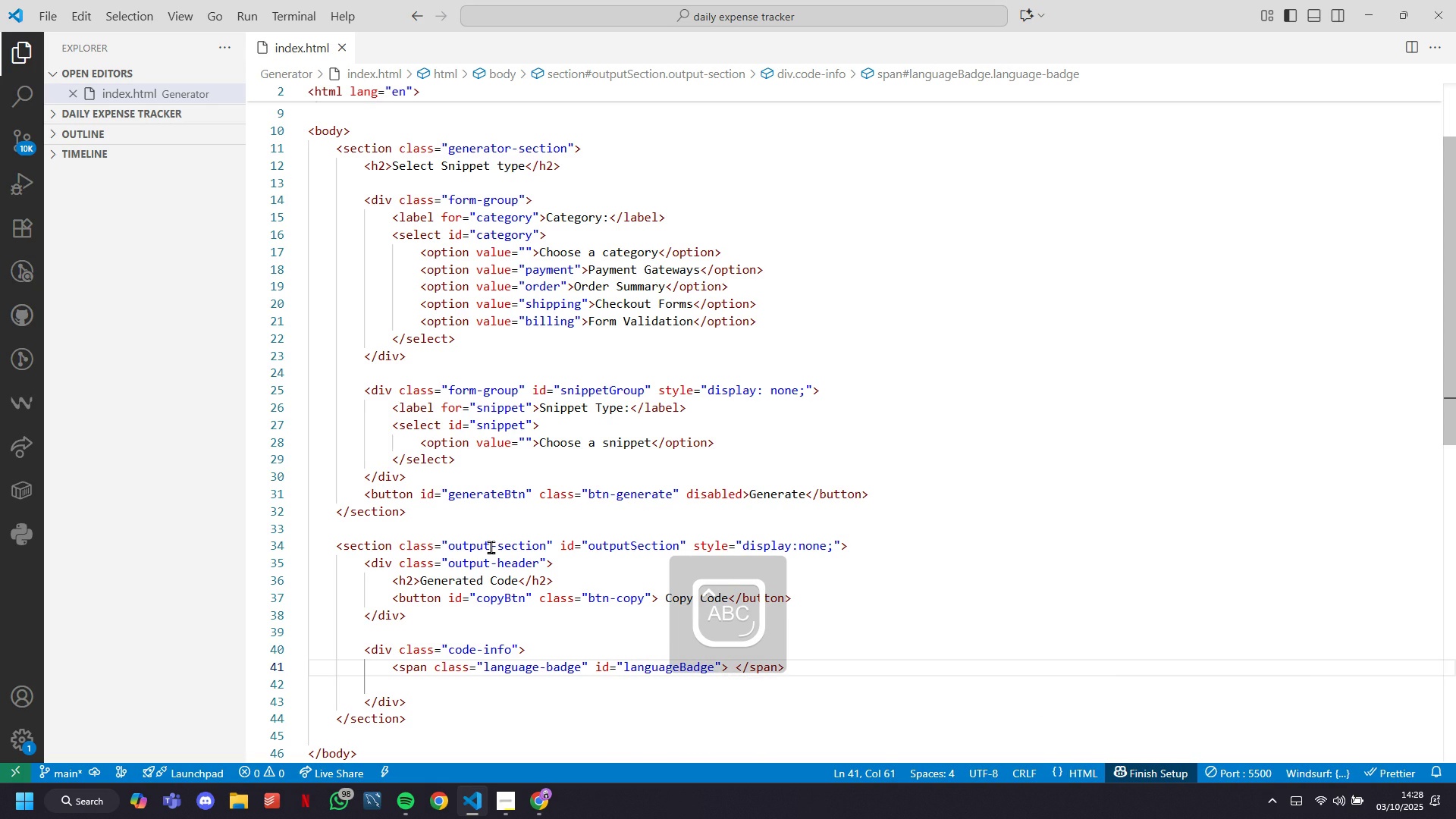 
type( HTML)
 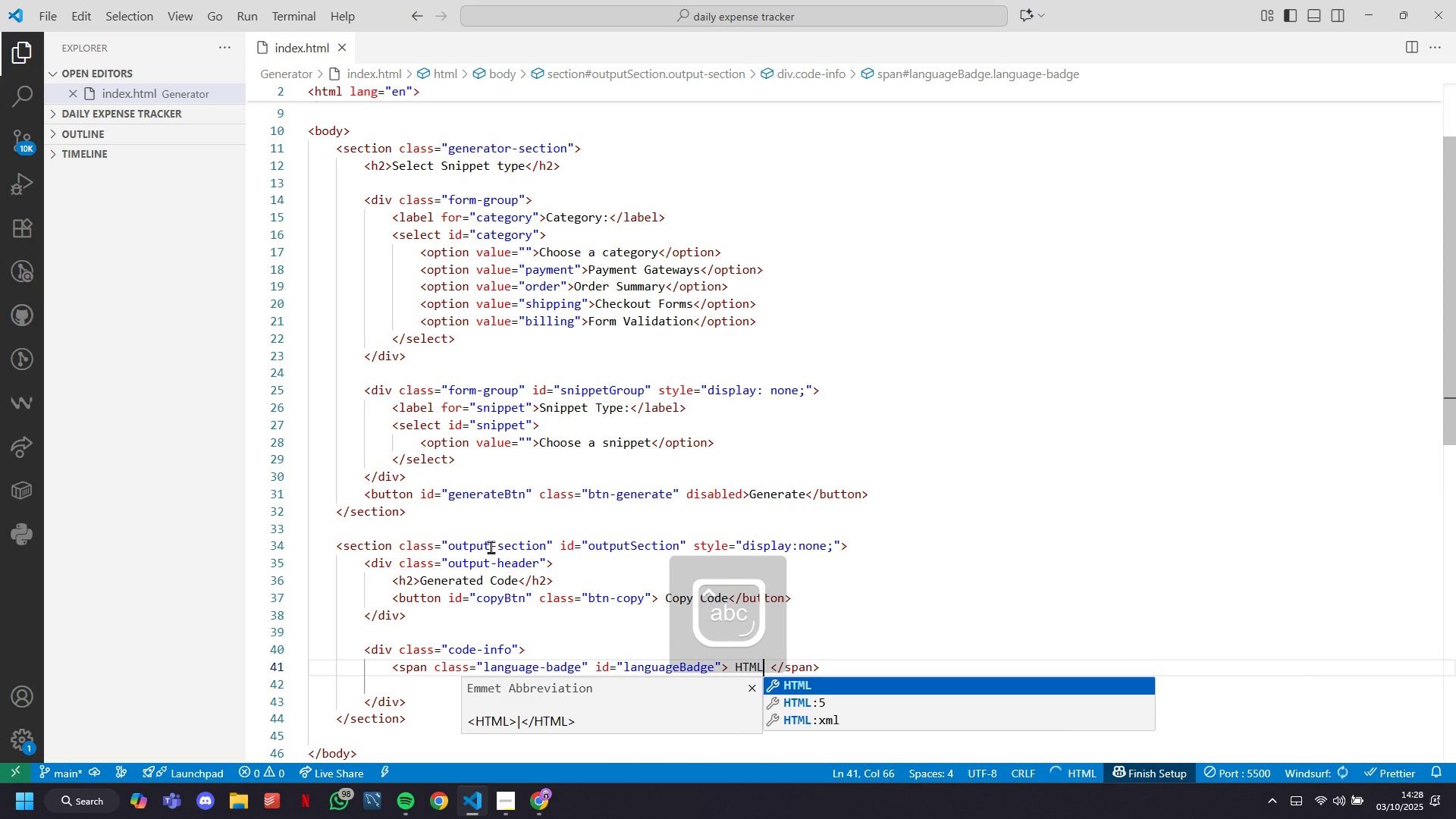 
key(ArrowRight)
 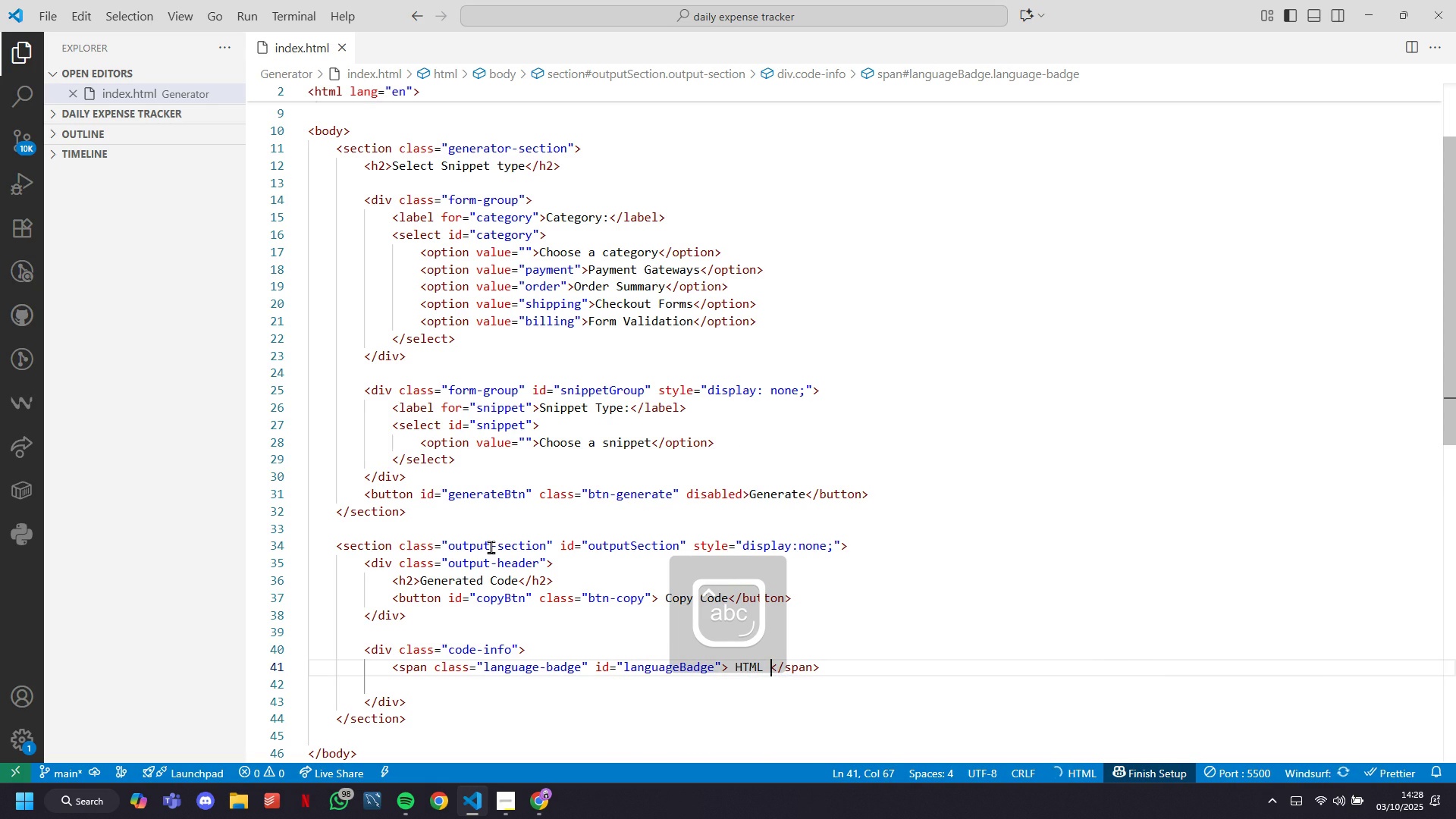 
key(Backspace)
 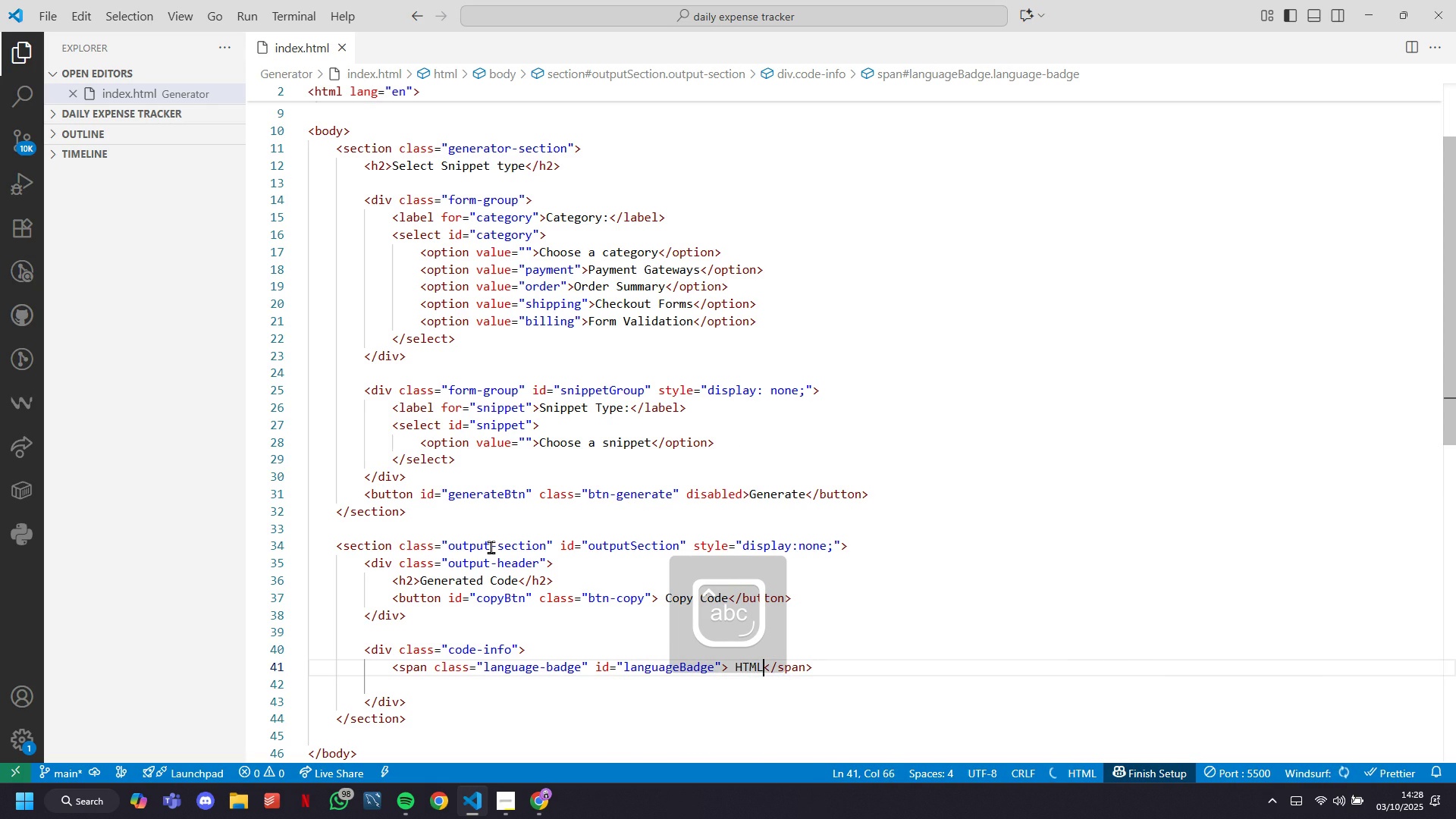 
key(ArrowLeft)
 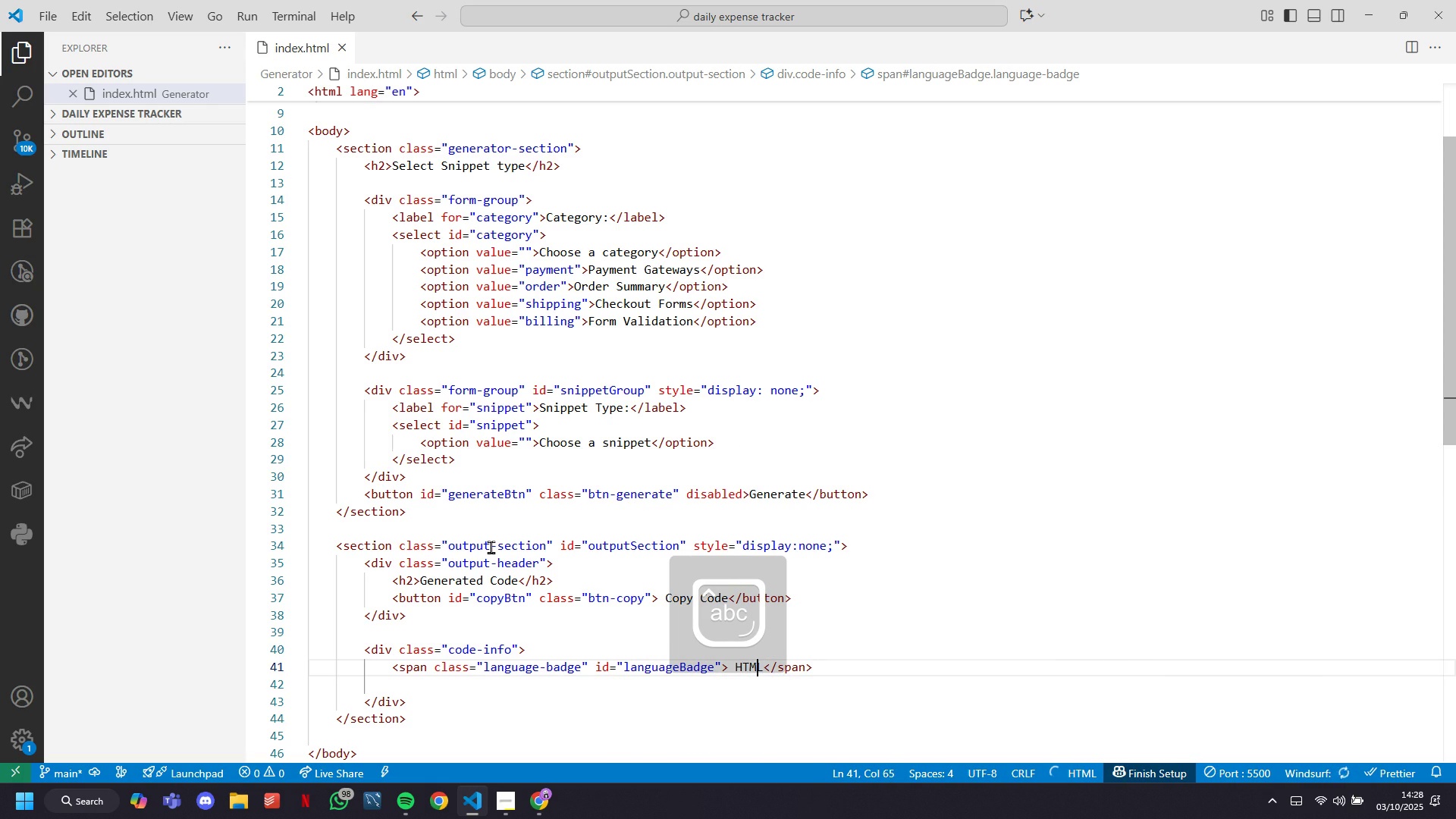 
key(ArrowLeft)
 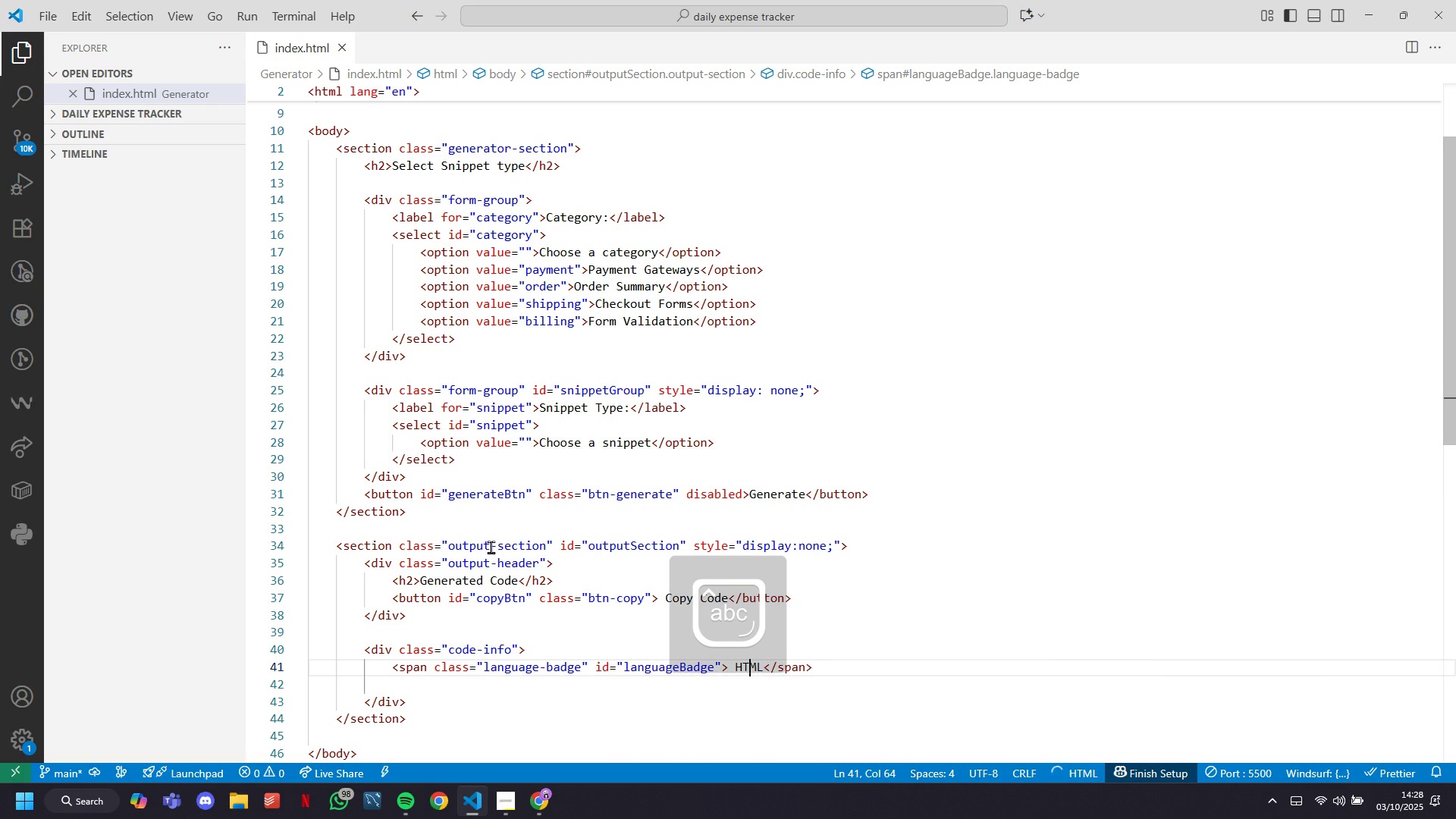 
key(ArrowLeft)
 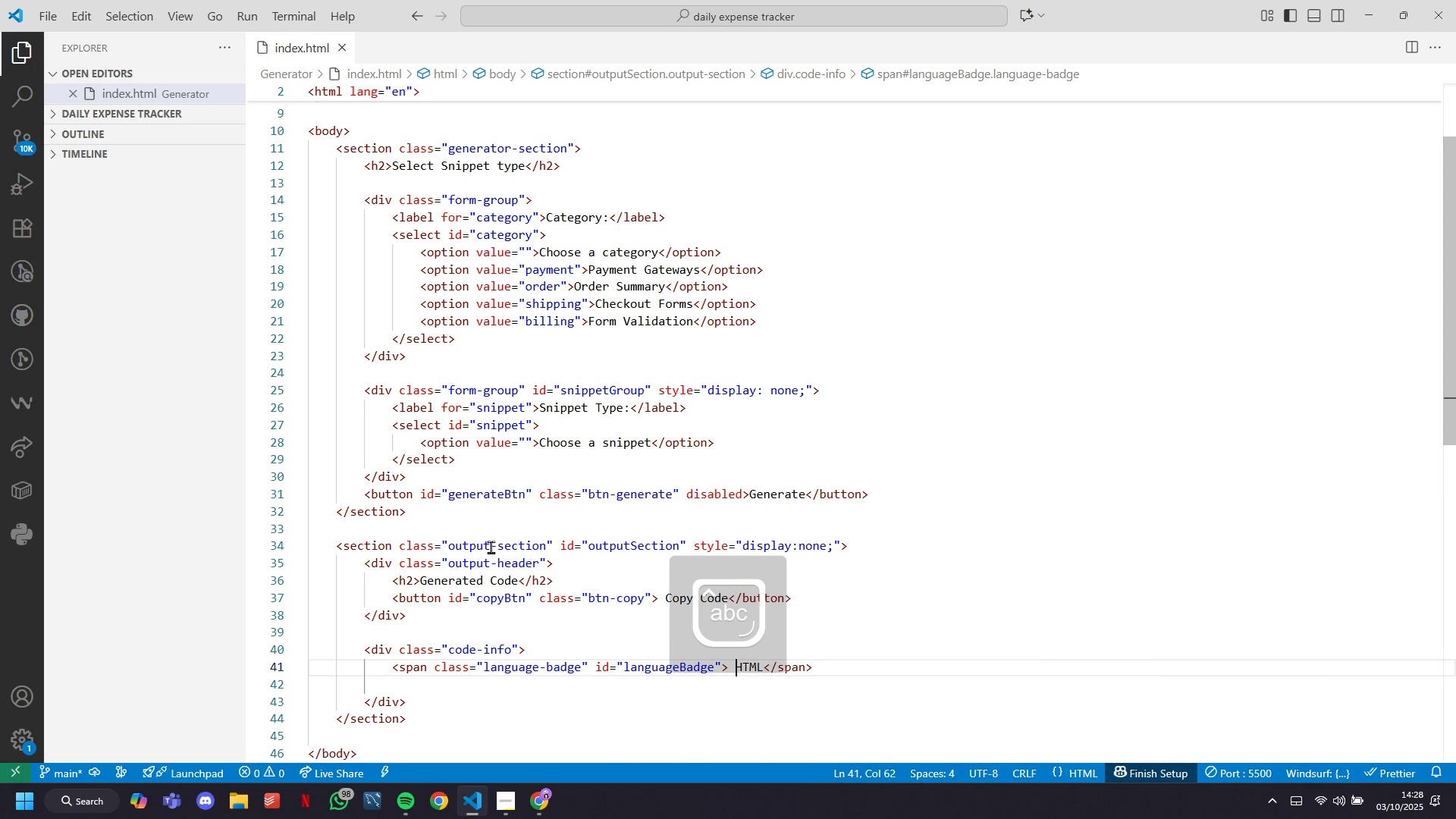 
key(ArrowLeft)
 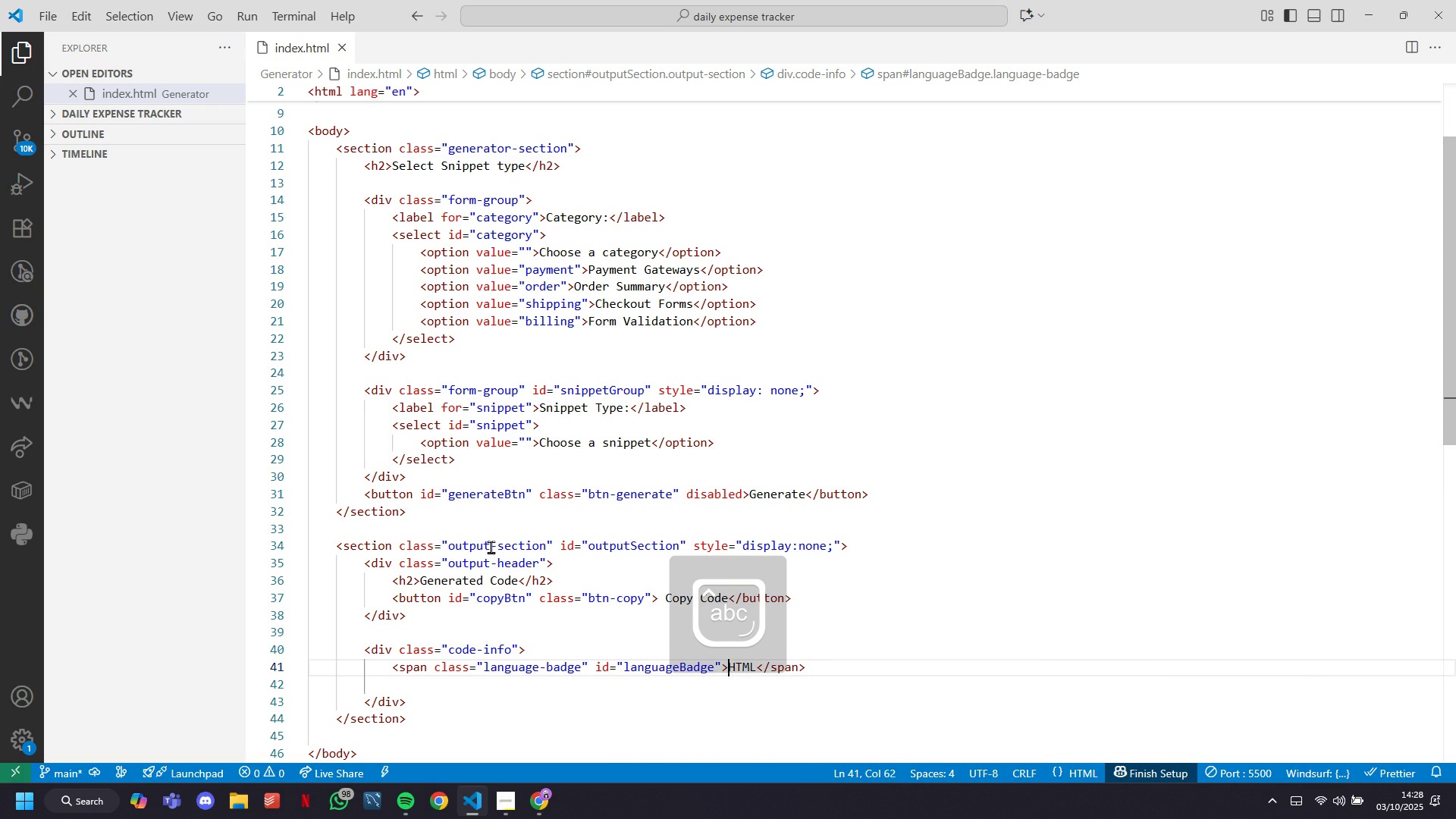 
key(Backspace)
 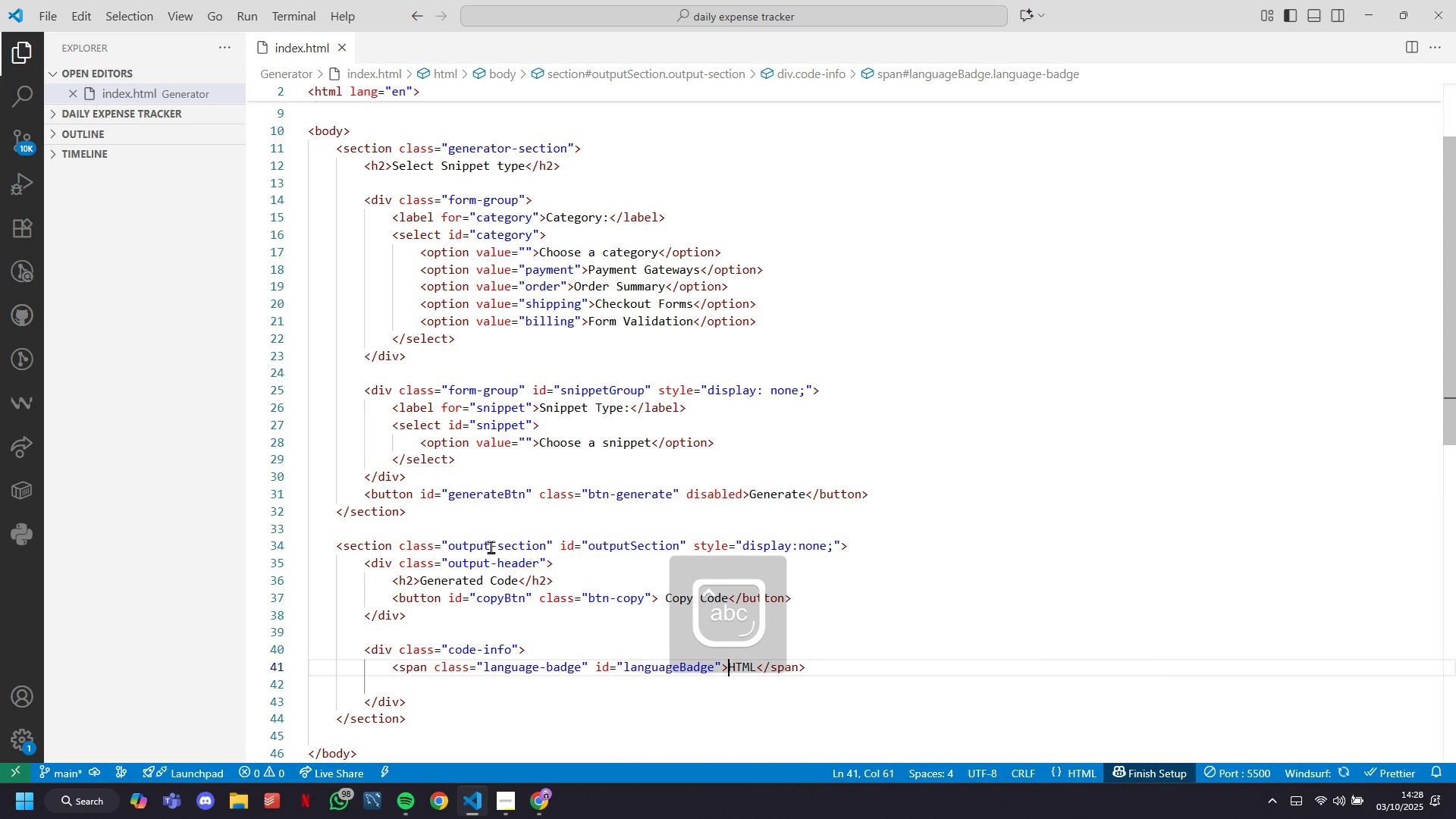 
key(ArrowRight)
 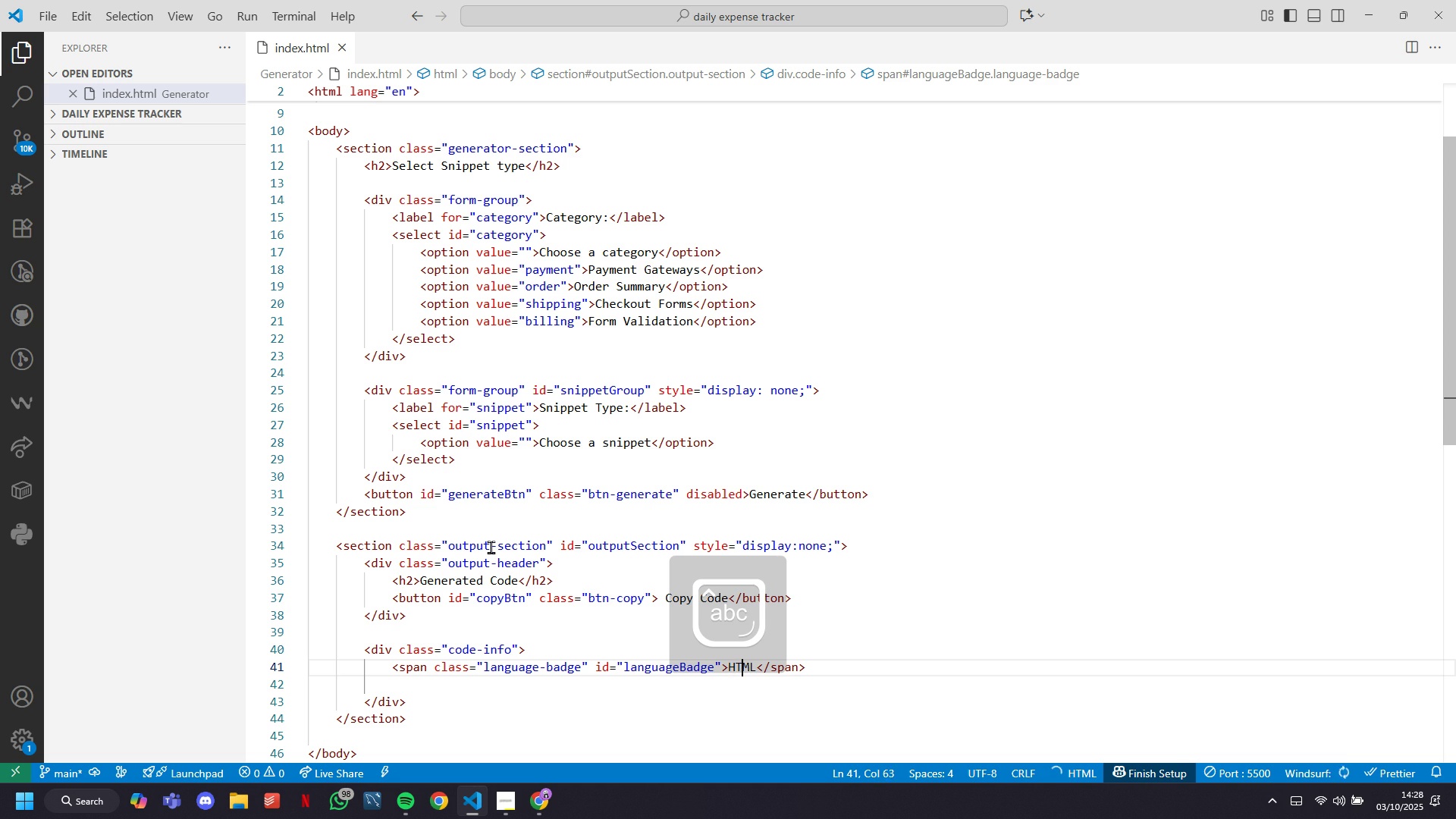 
key(ArrowRight)
 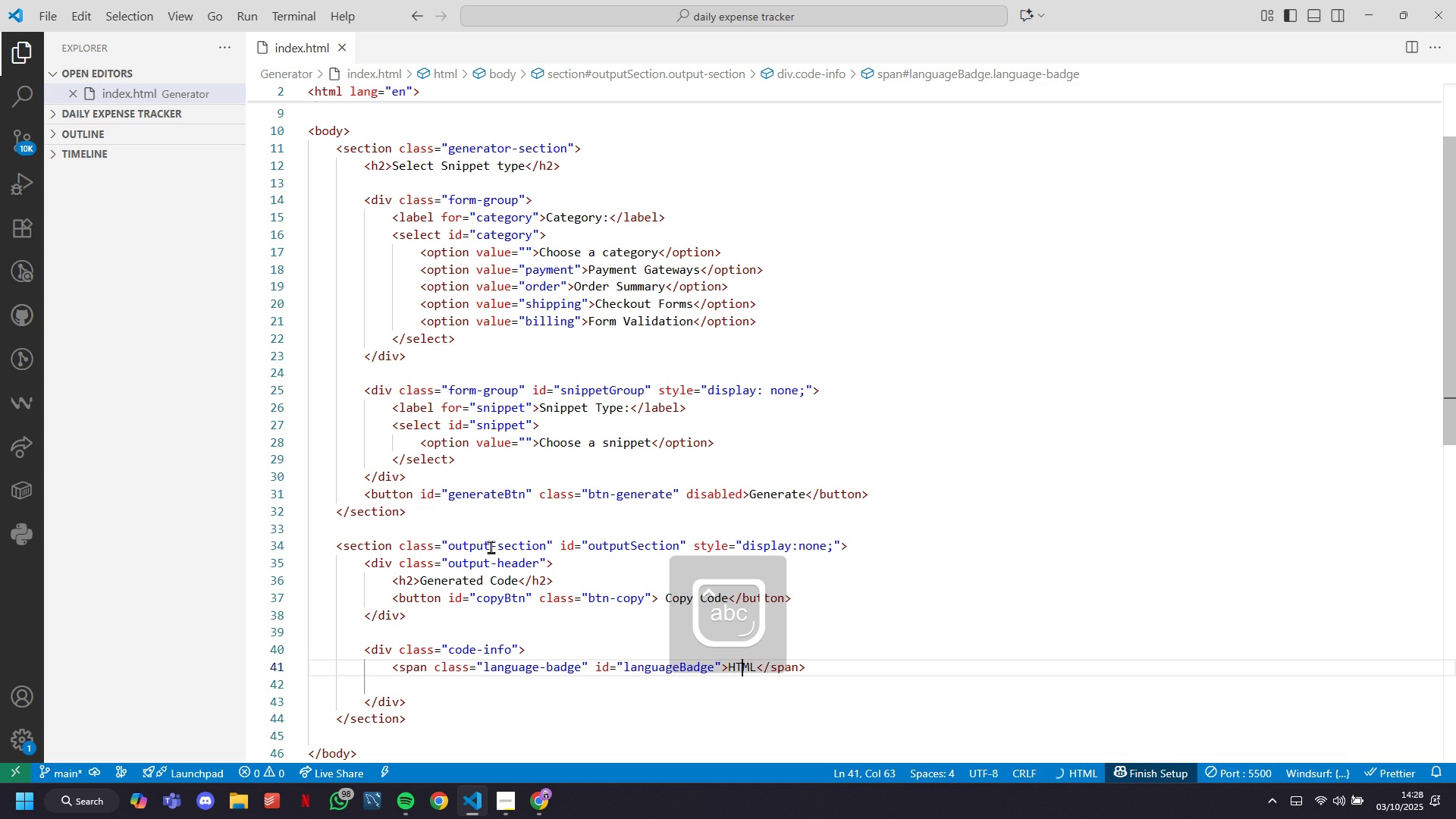 
key(ArrowRight)
 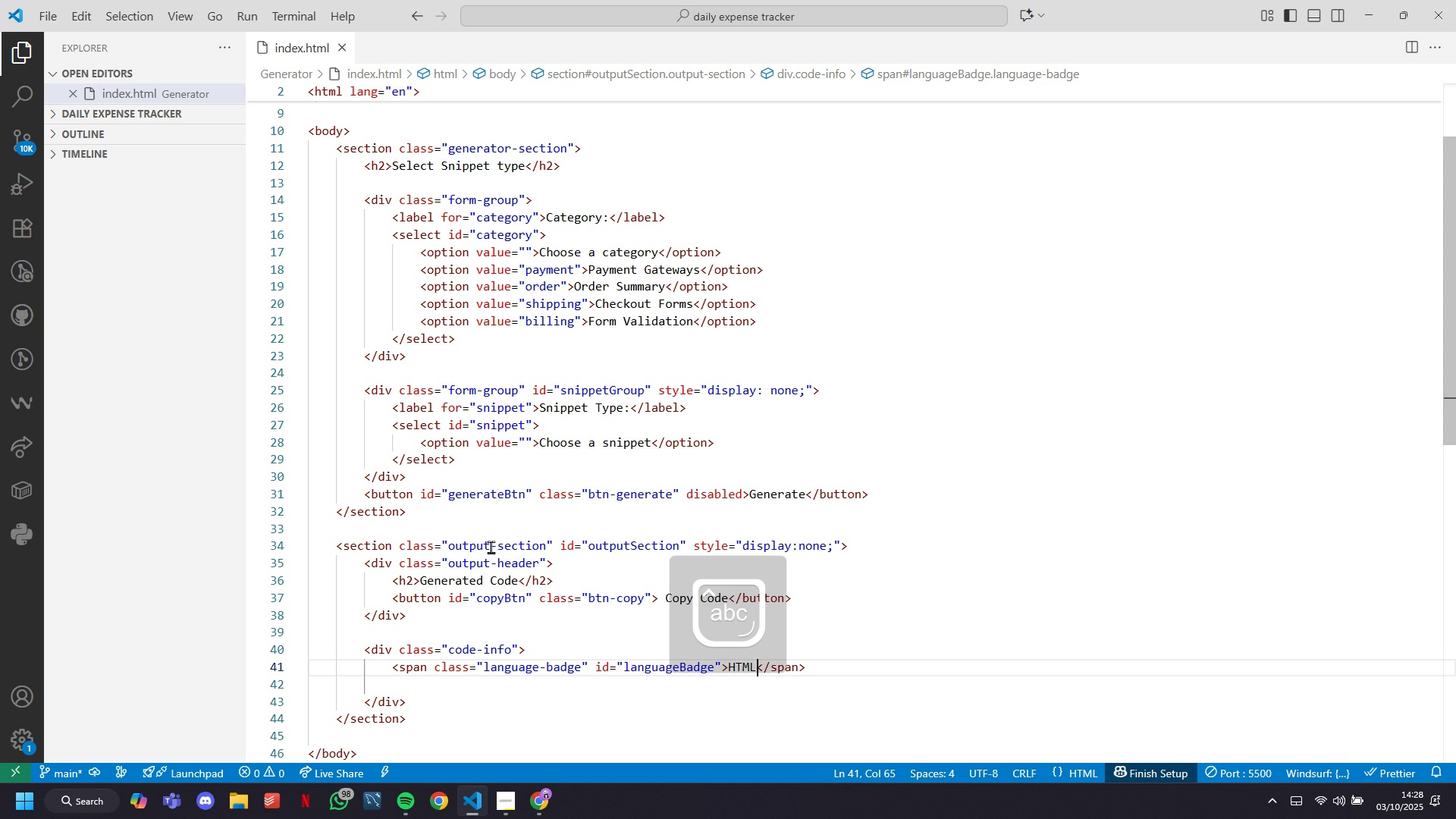 
key(ArrowRight)
 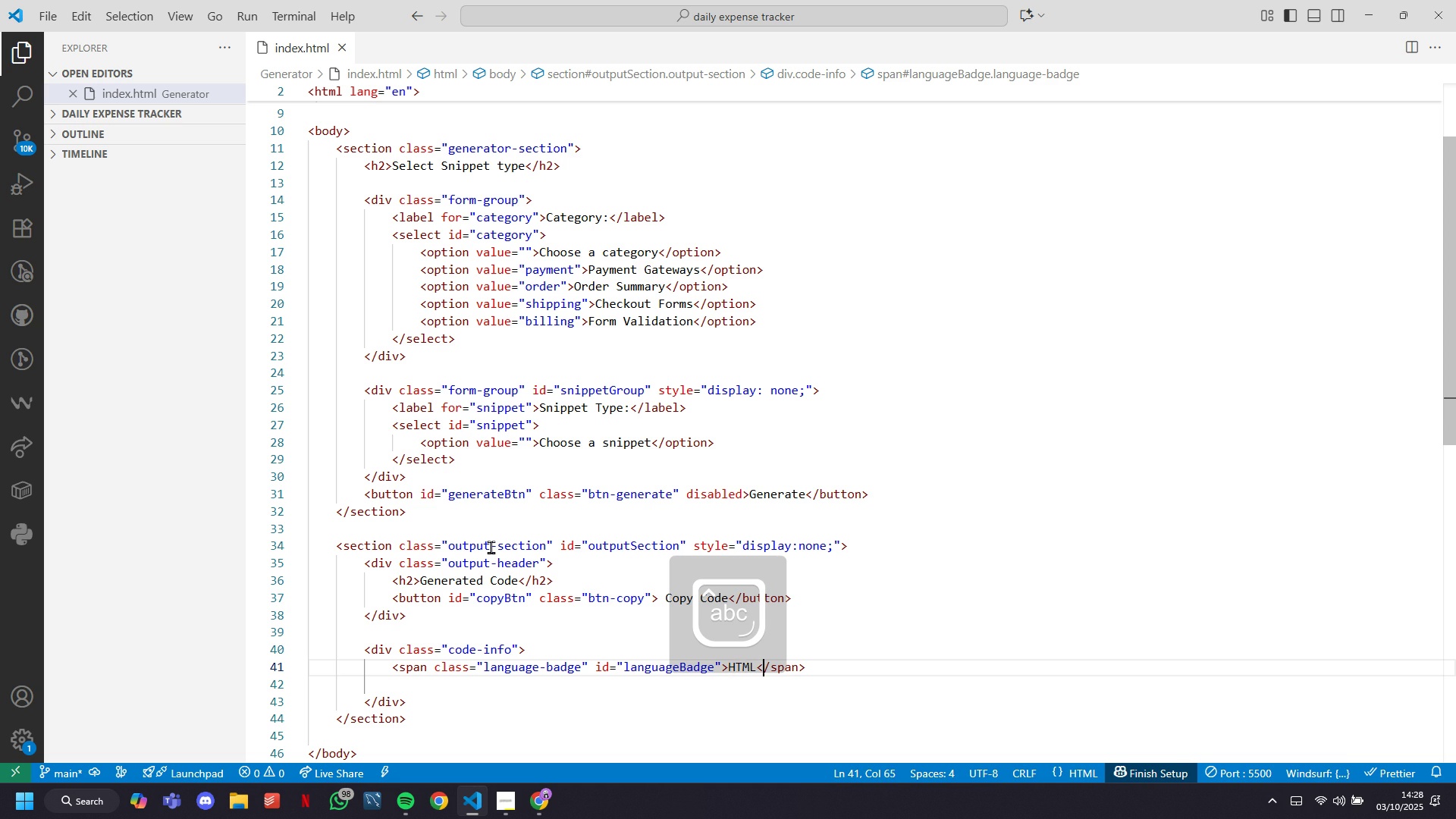 
key(ArrowRight)
 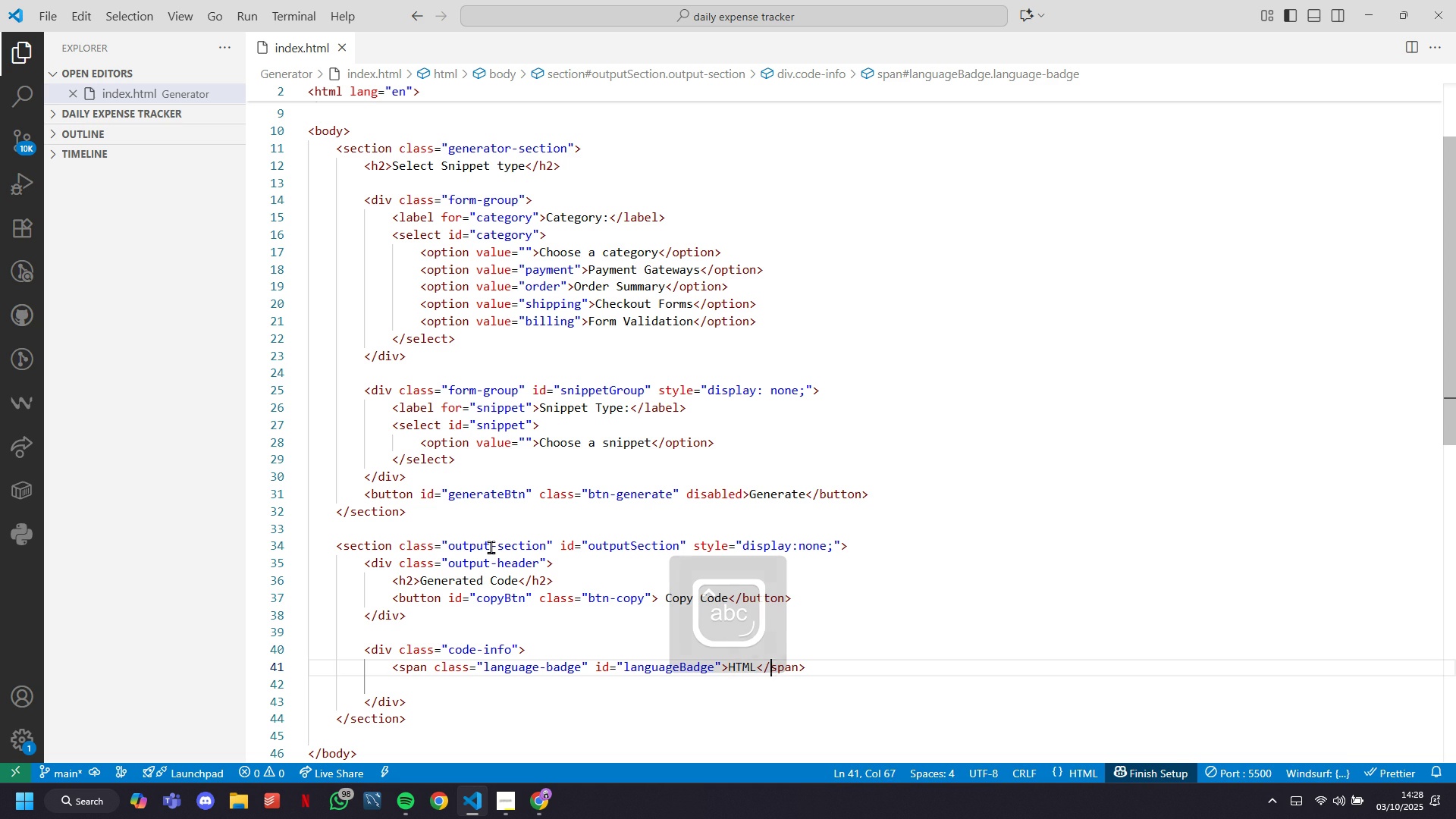 
key(ArrowRight)
 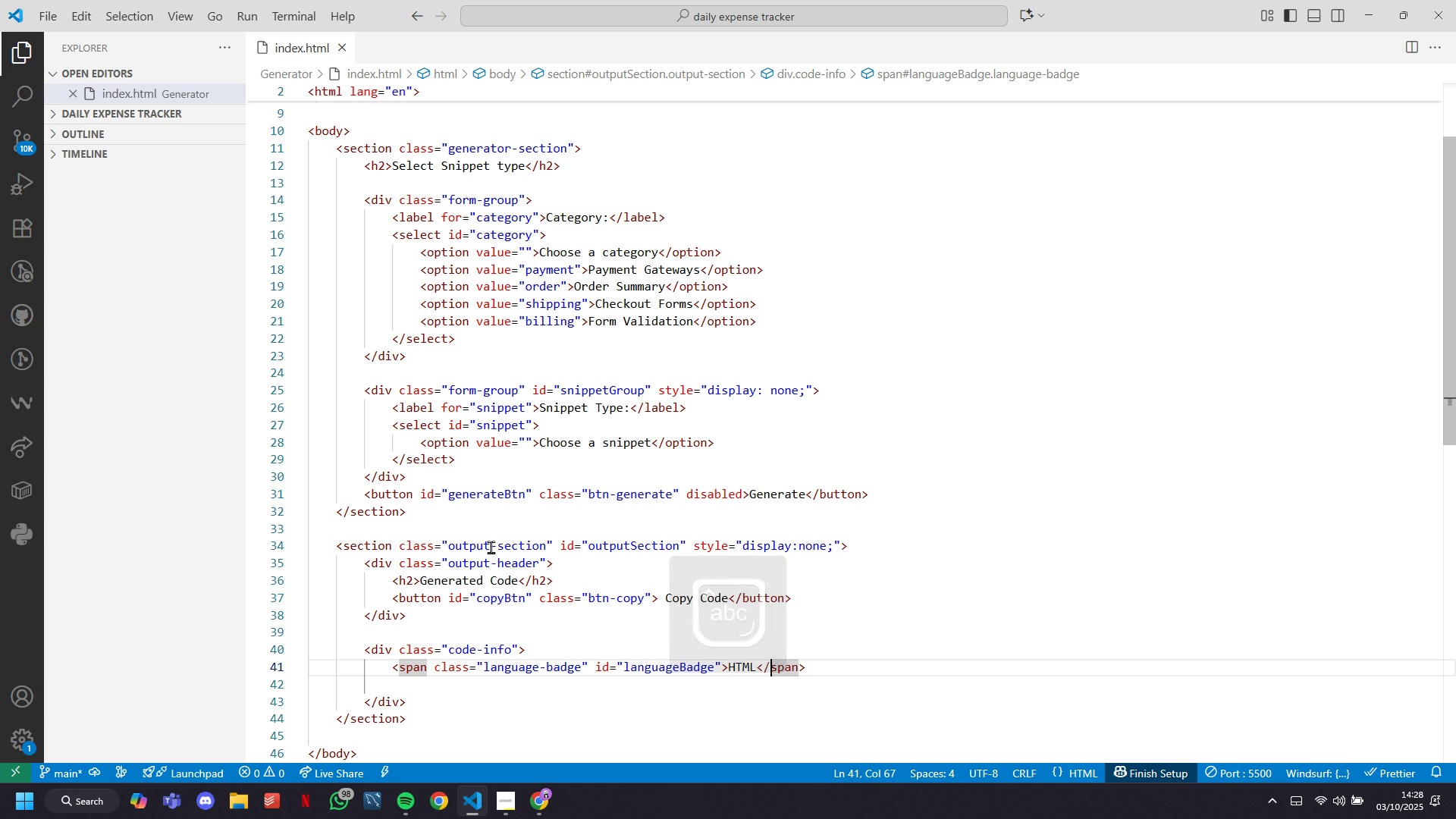 
key(ArrowRight)
 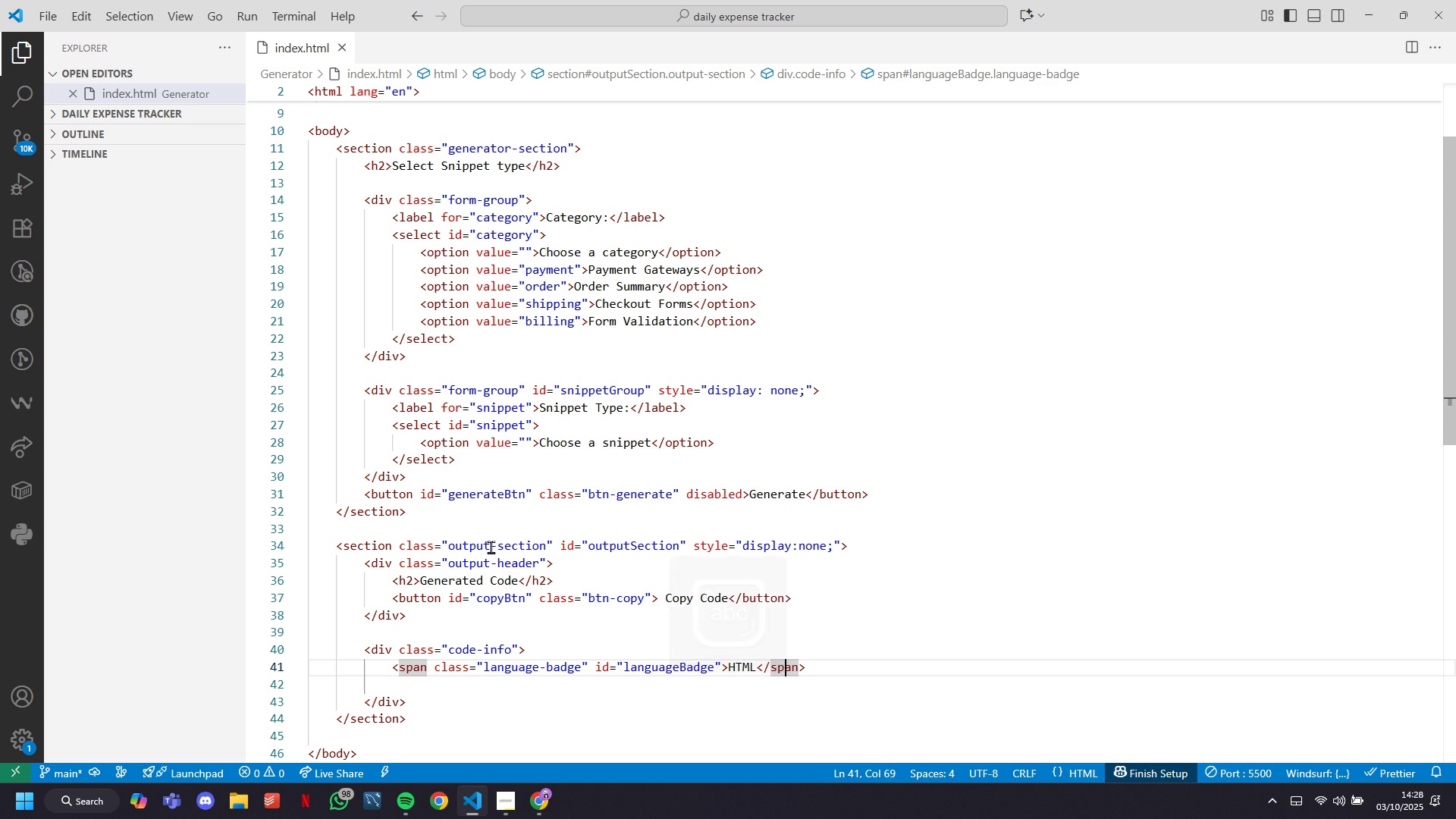 
key(ArrowRight)
 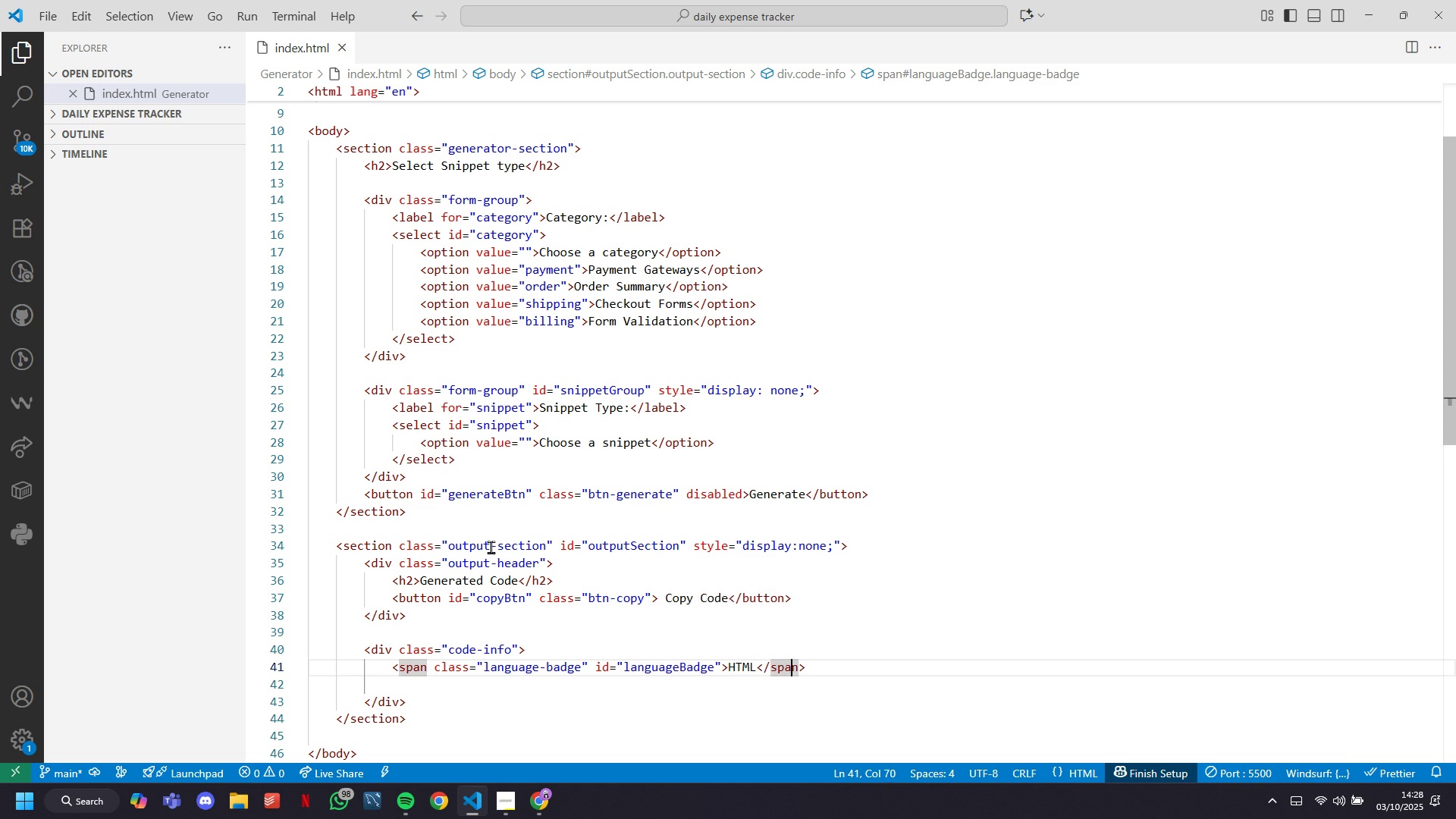 
key(ArrowRight)
 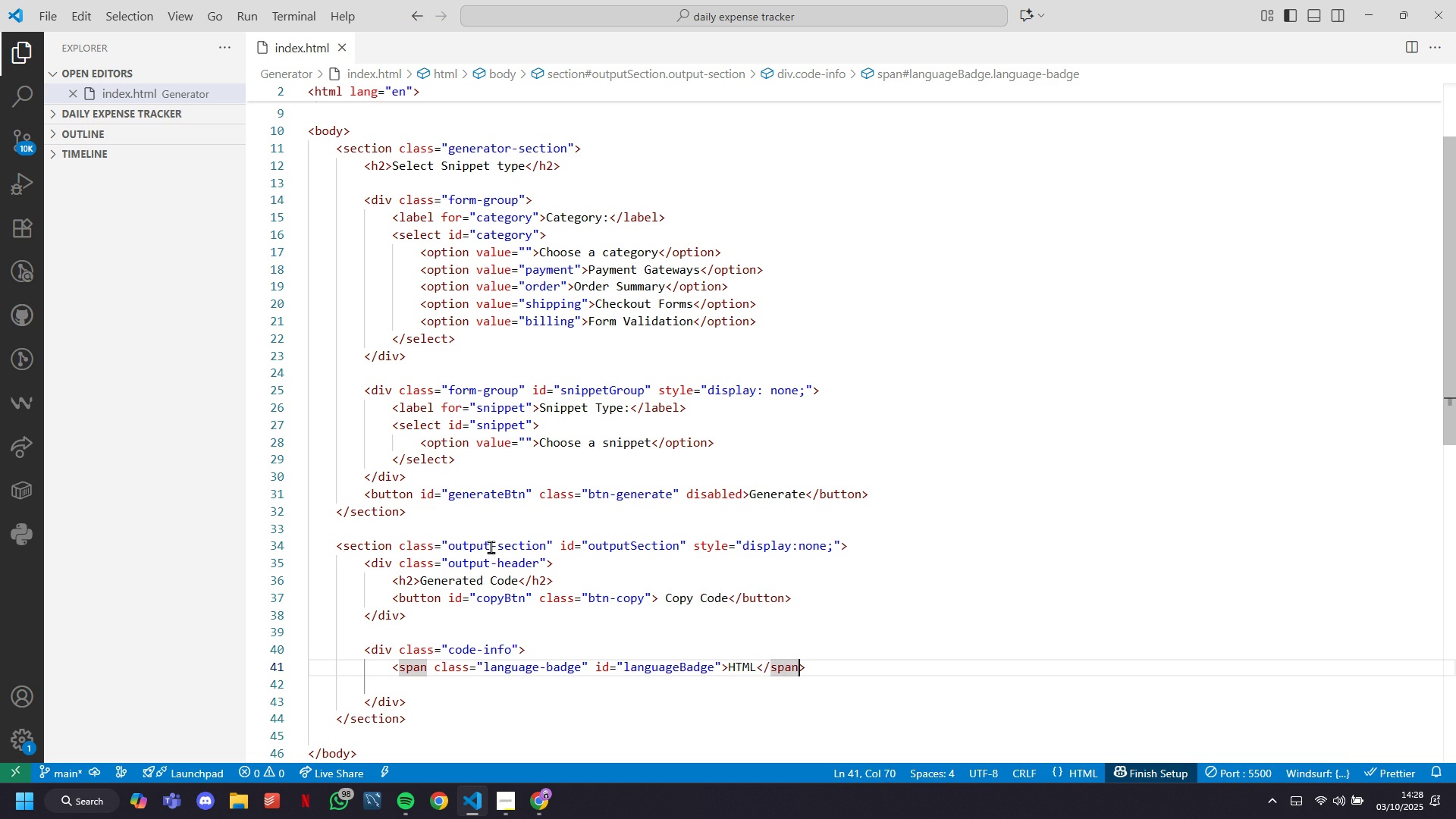 
key(ArrowRight)
 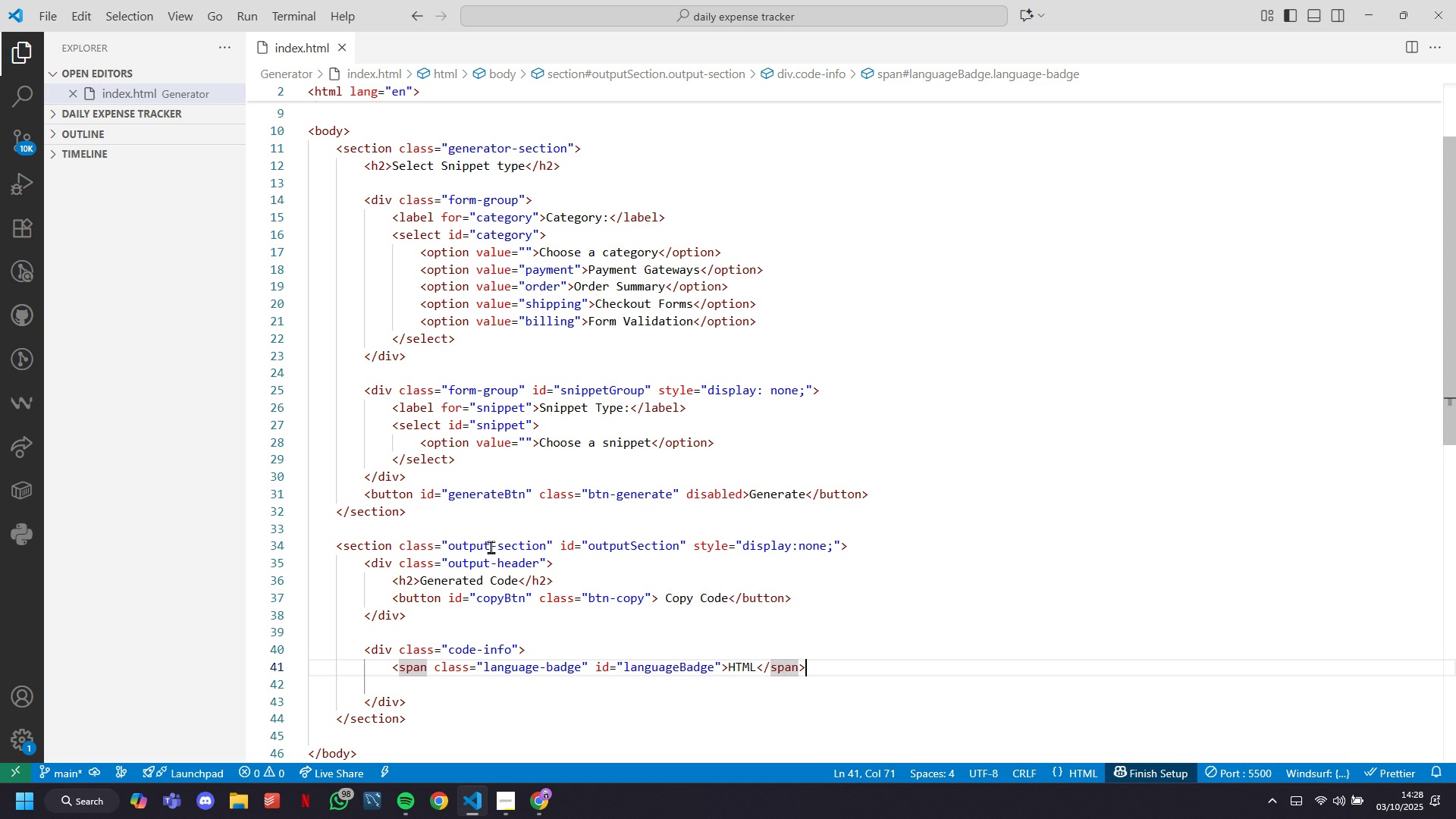 
key(ArrowRight)
 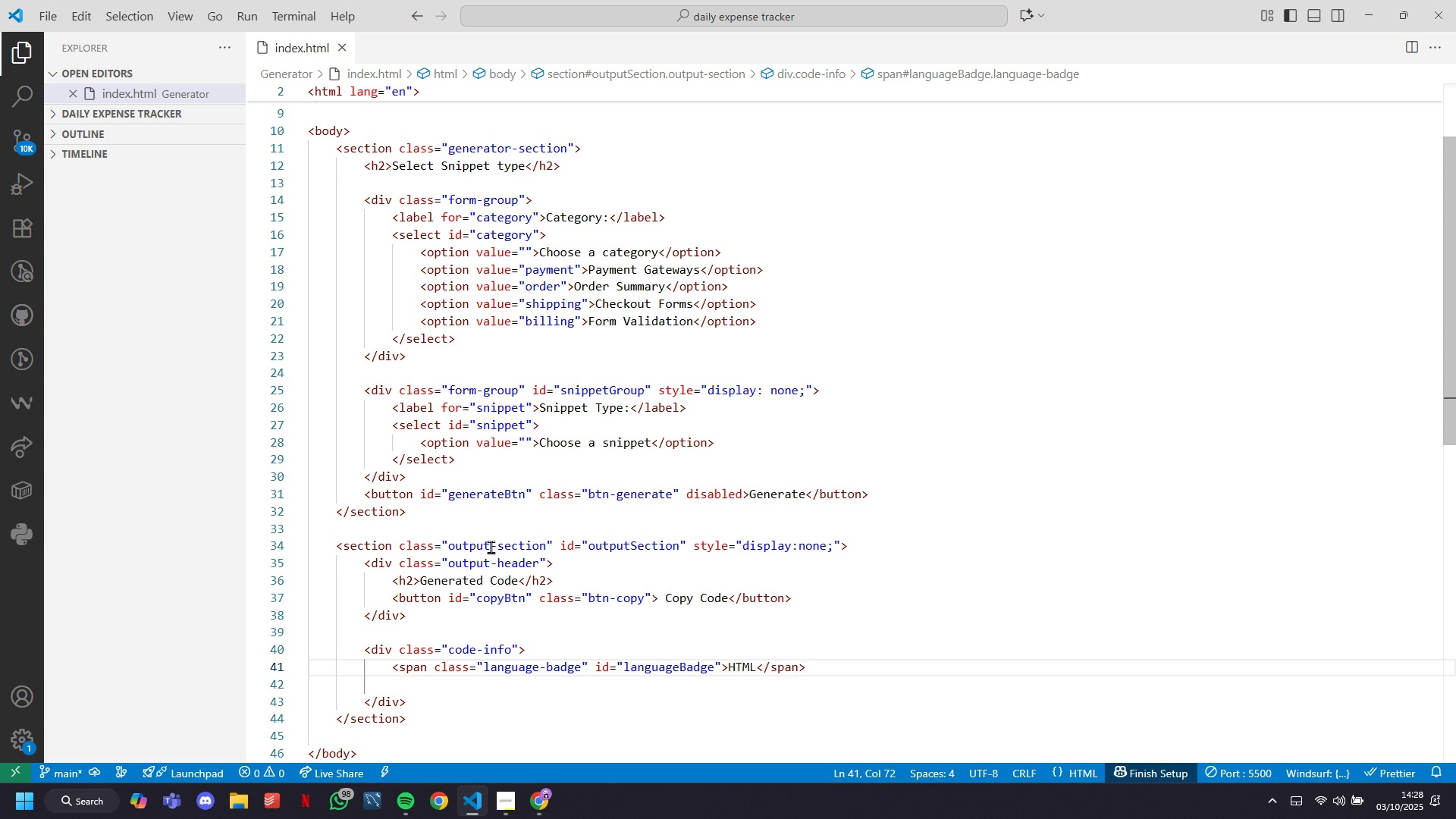 
key(Enter)
 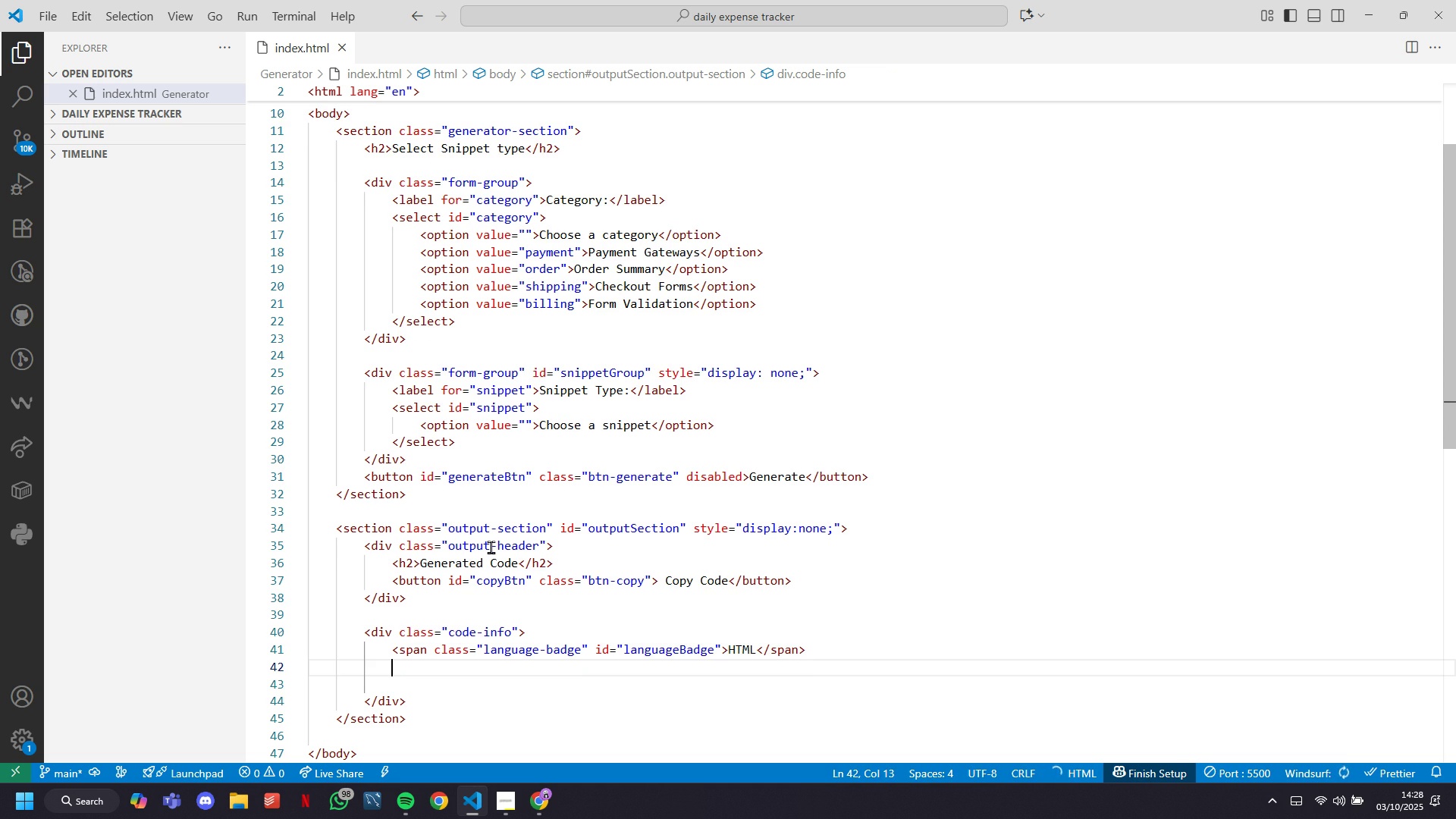 
type(span)
key(Tab)
type( )
 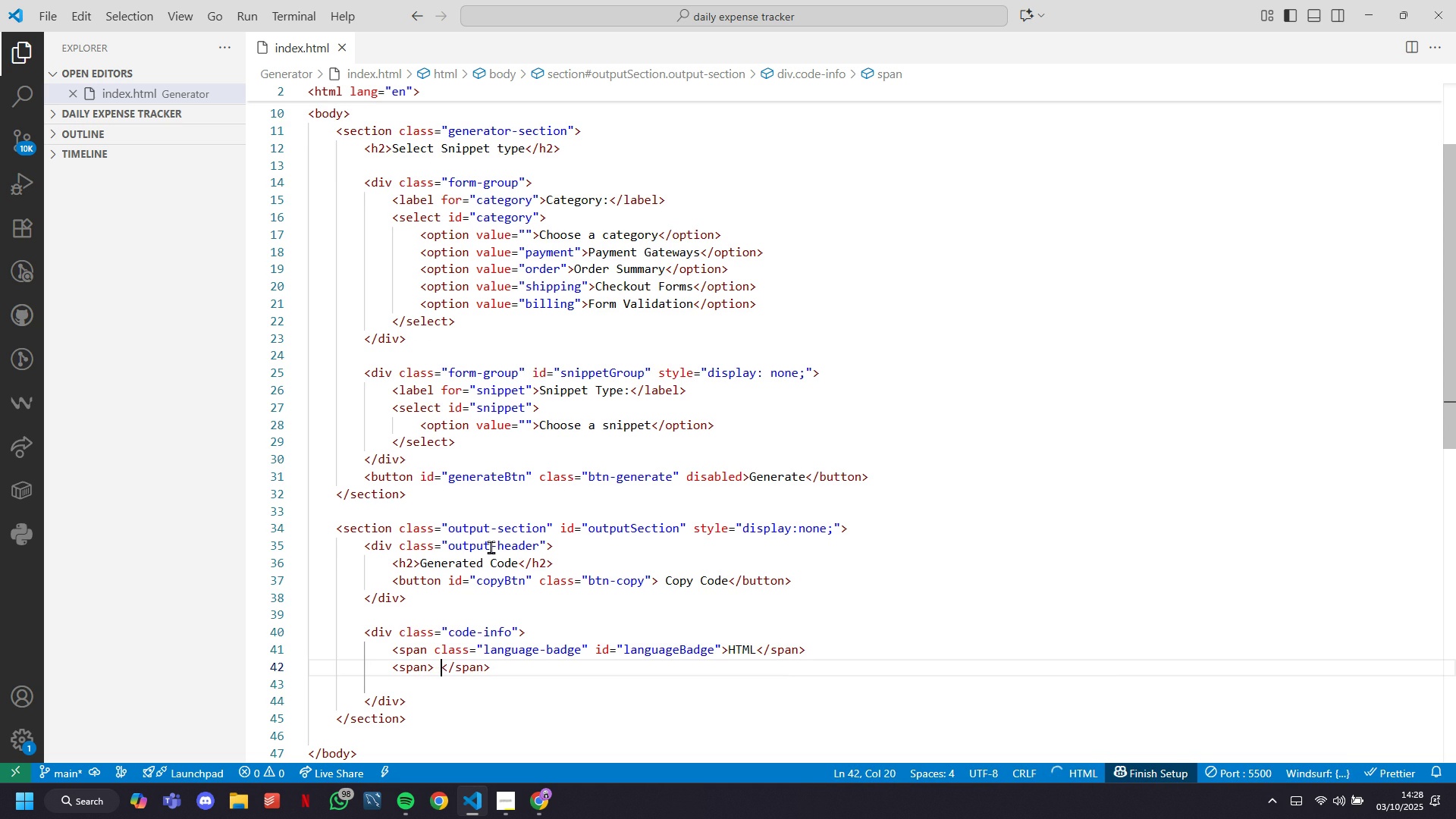 
key(ArrowLeft)
 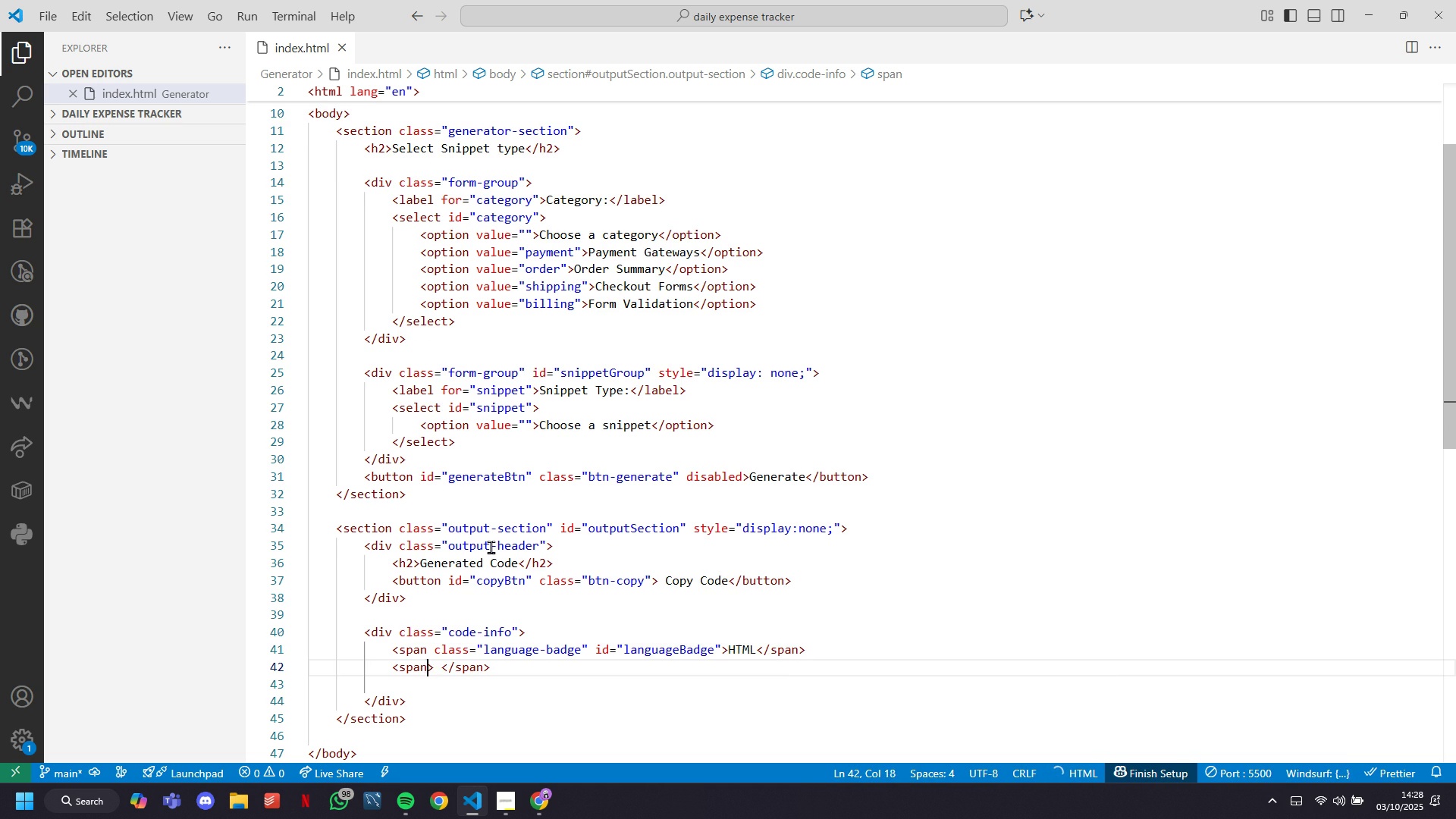 
key(ArrowLeft)
 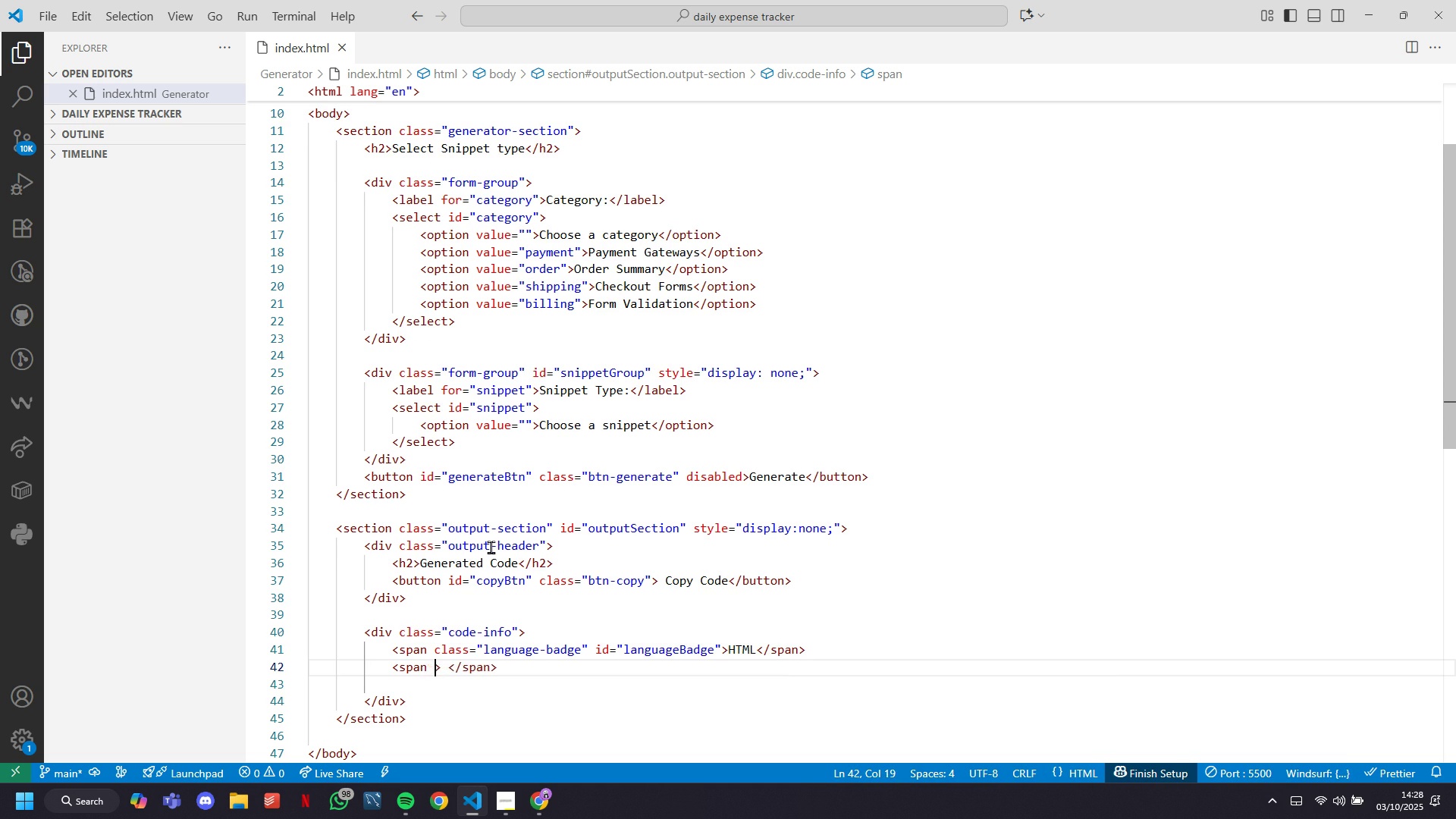 
type( class=")